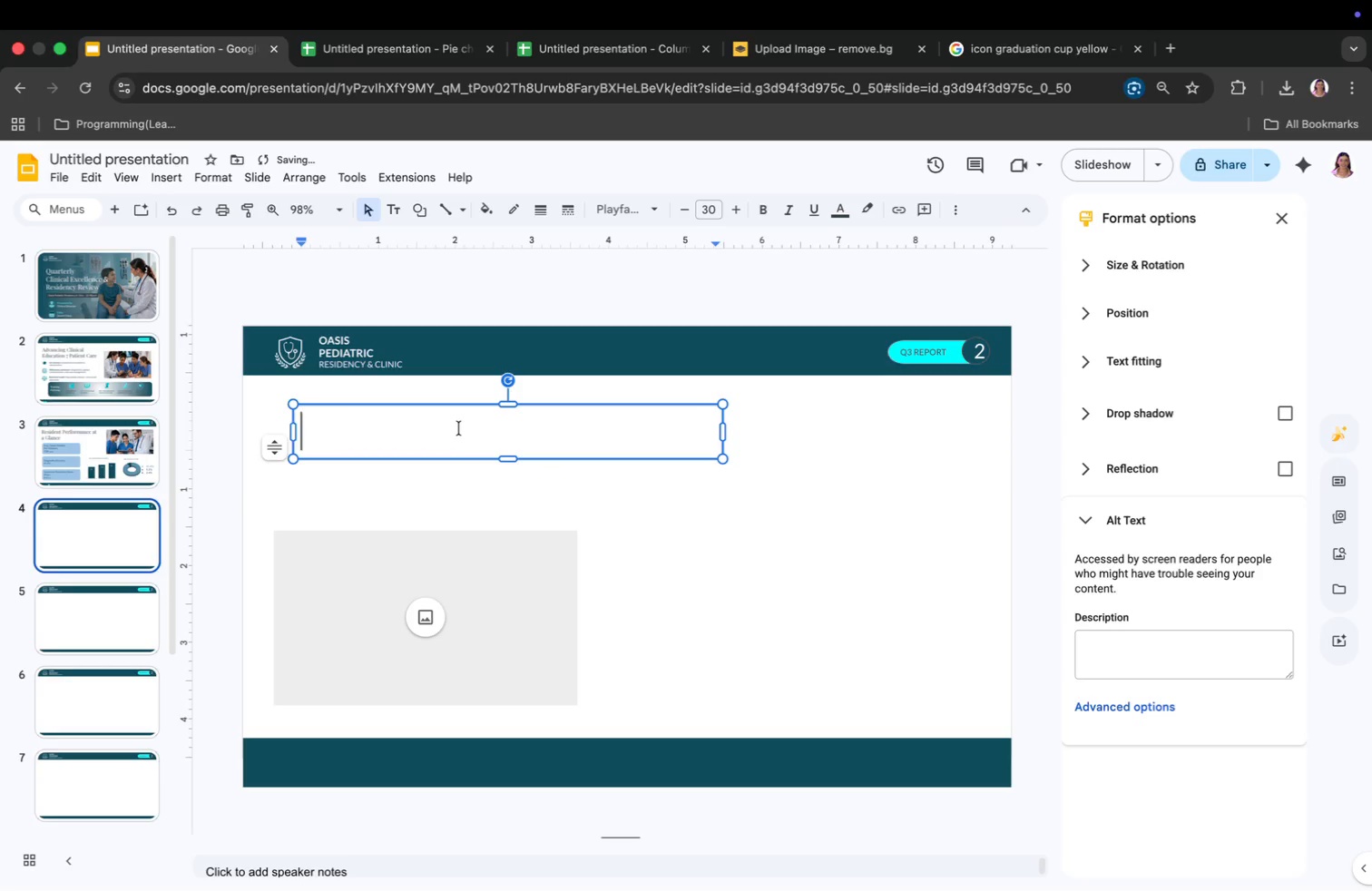 
type(Efficieny Meets Patient Experience)
 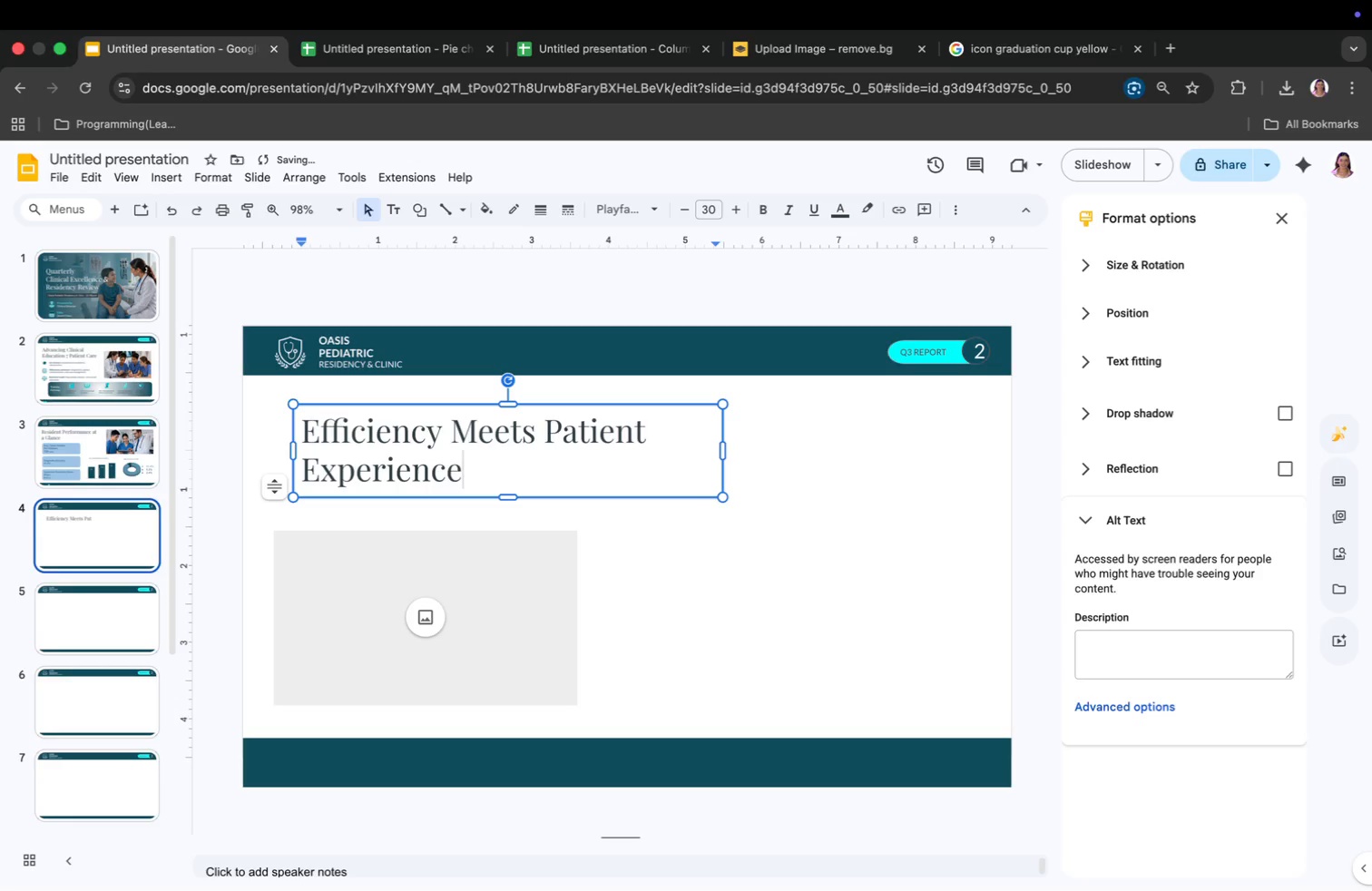 
left_click([642, 530])
 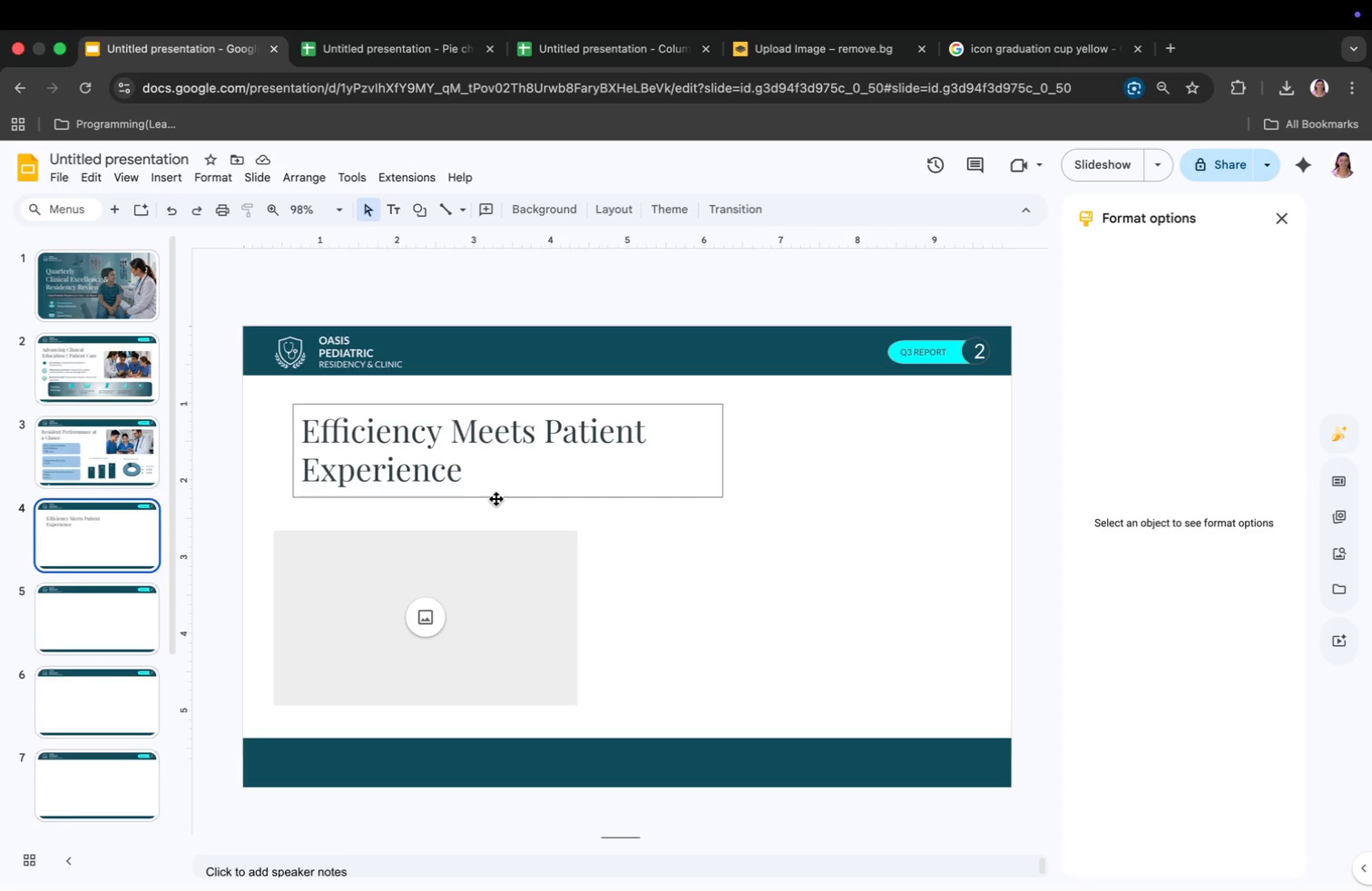 
wait(5.84)
 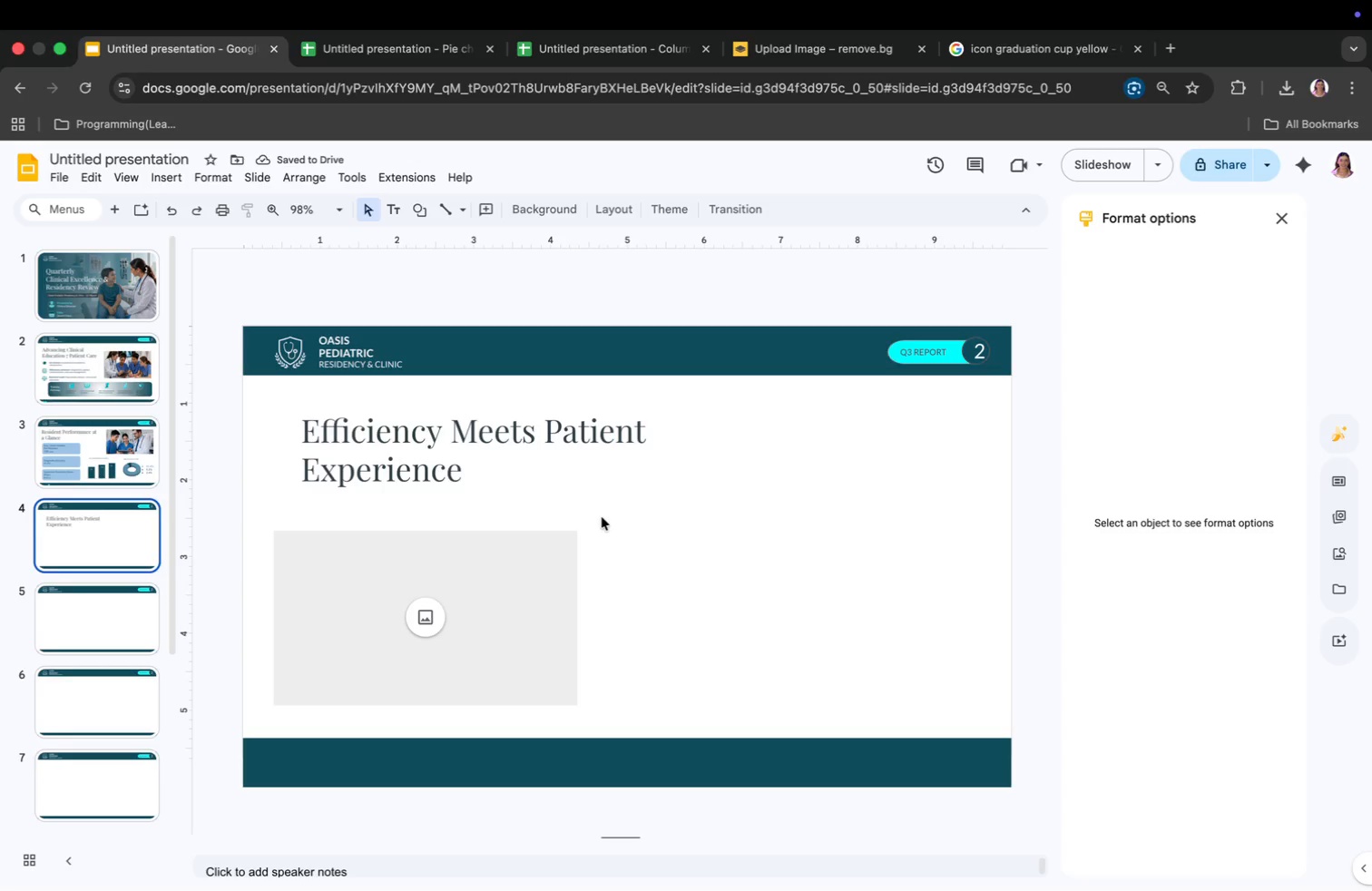 
left_click_drag(start_coordinate=[497, 491], to_coordinate=[481, 491])
 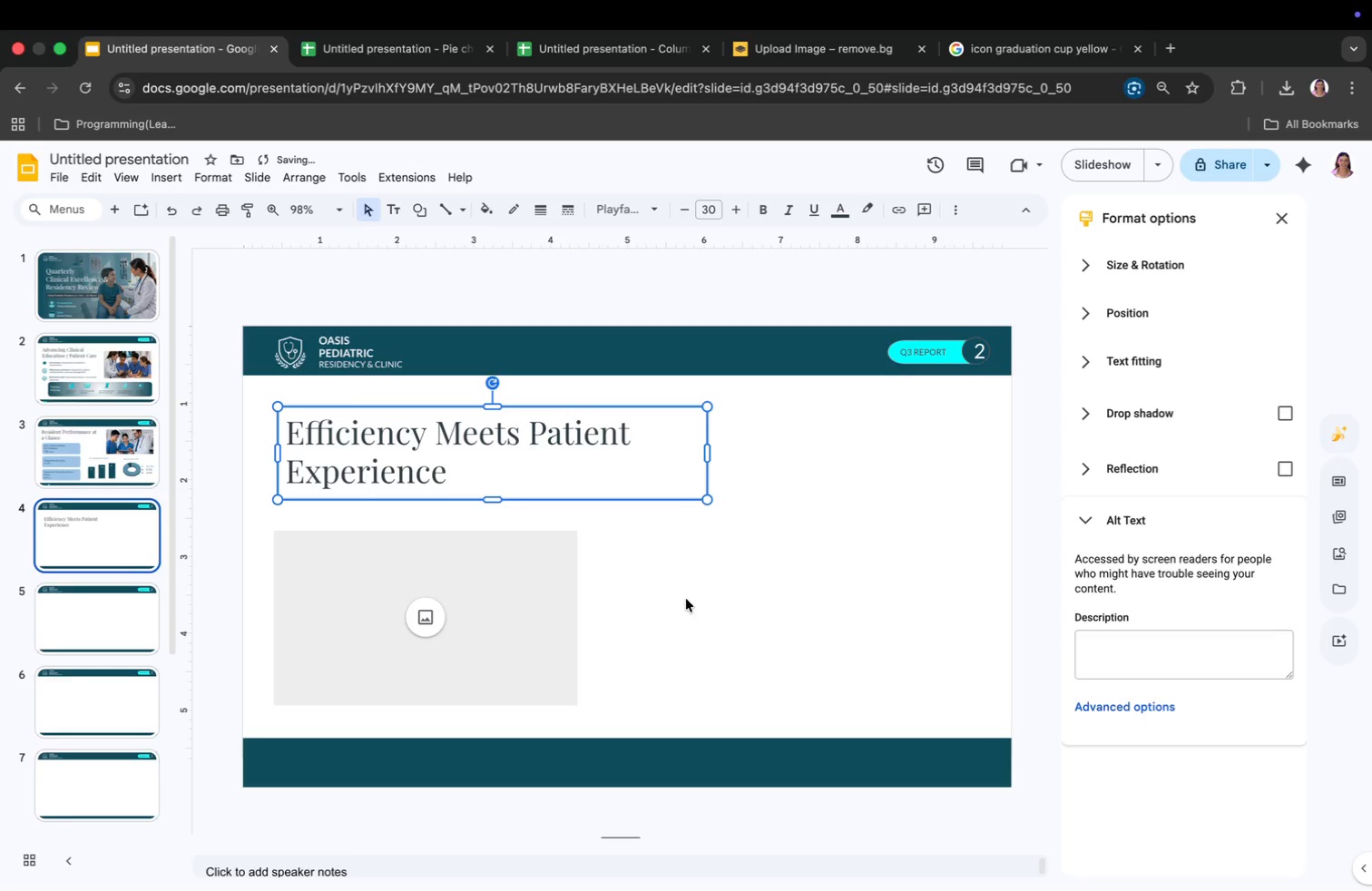 
left_click([756, 597])
 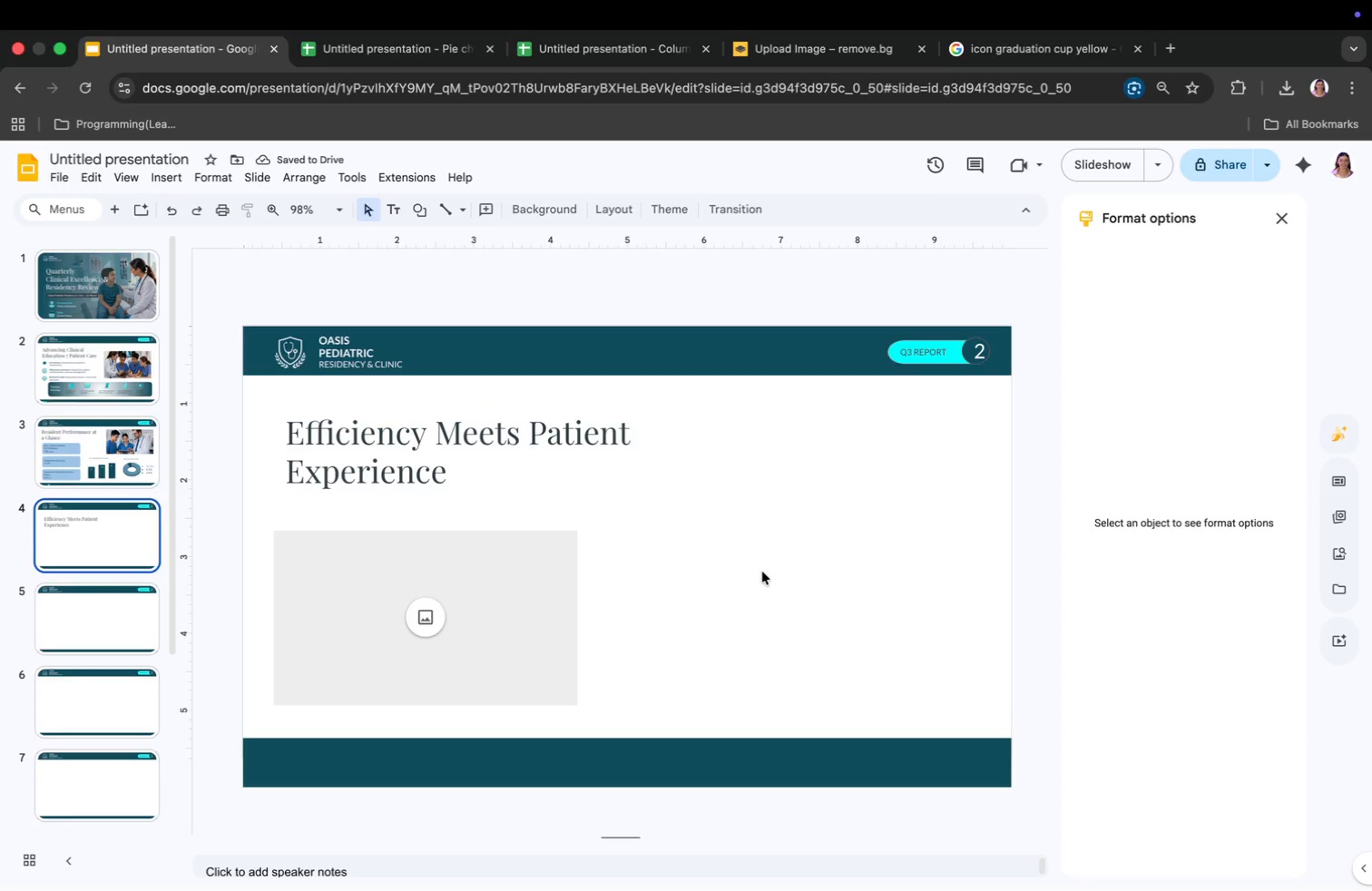 
left_click_drag(start_coordinate=[764, 553], to_coordinate=[757, 550])
 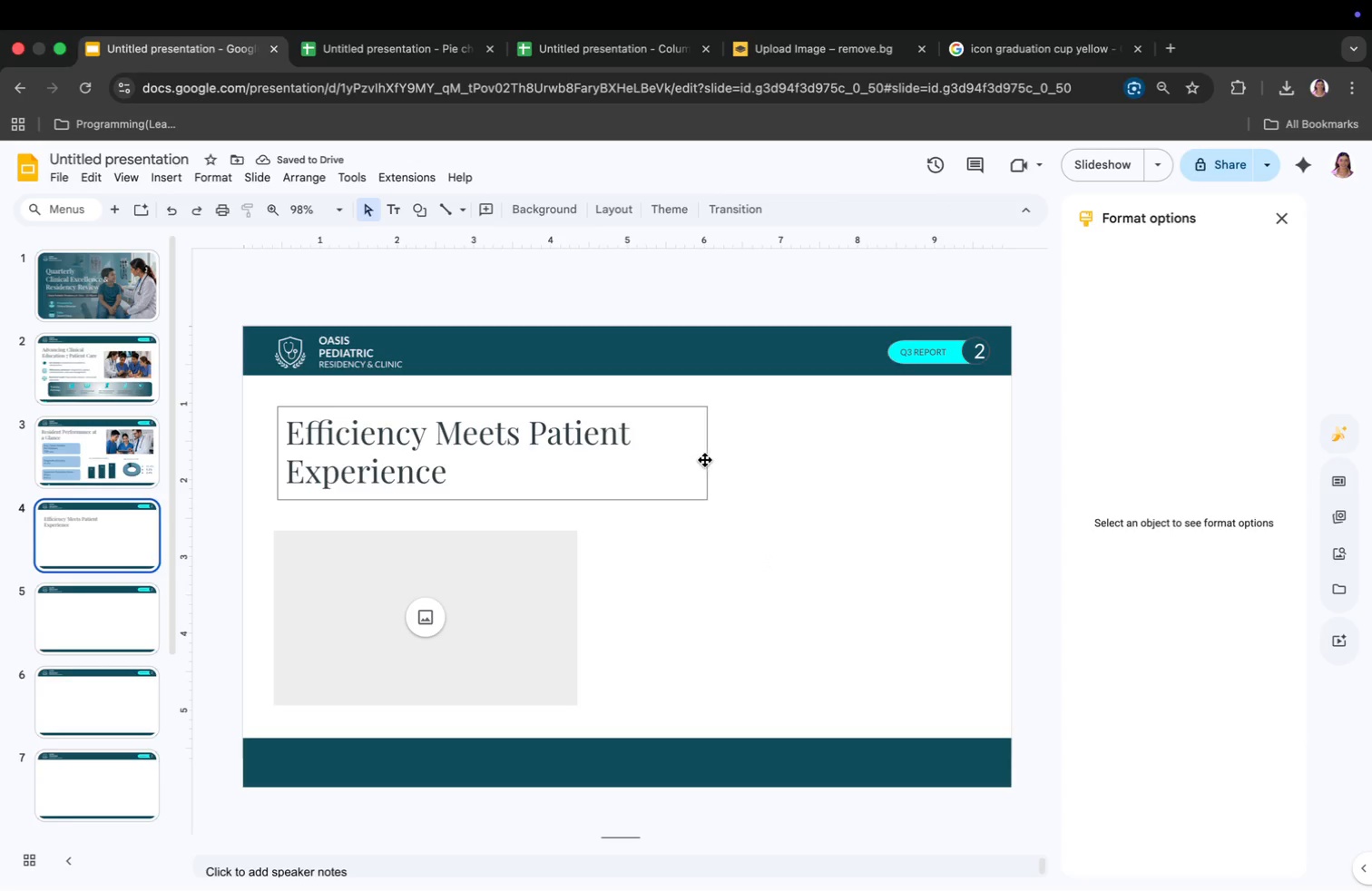 
left_click([681, 456])
 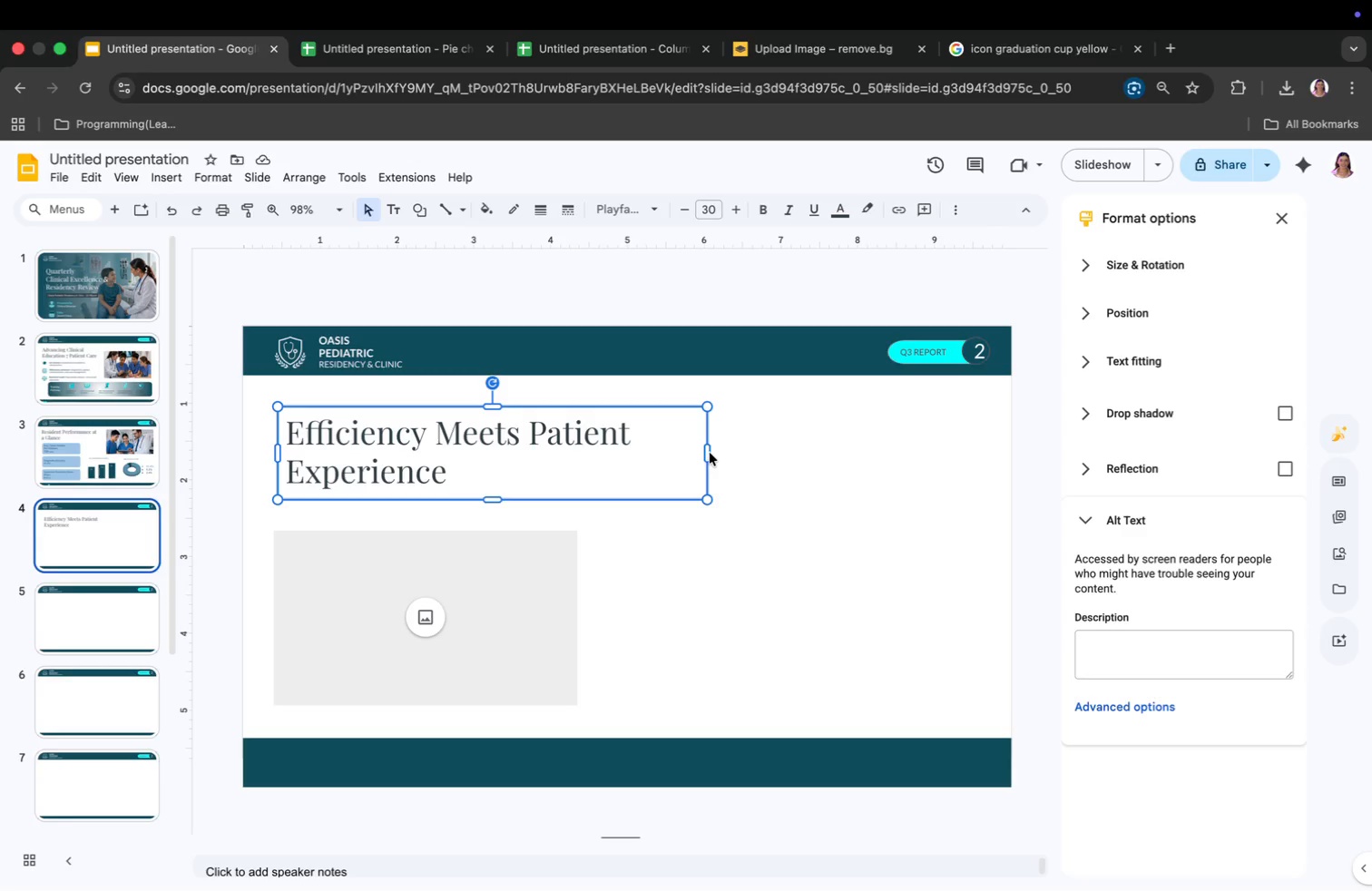 
left_click_drag(start_coordinate=[706, 452], to_coordinate=[644, 459])
 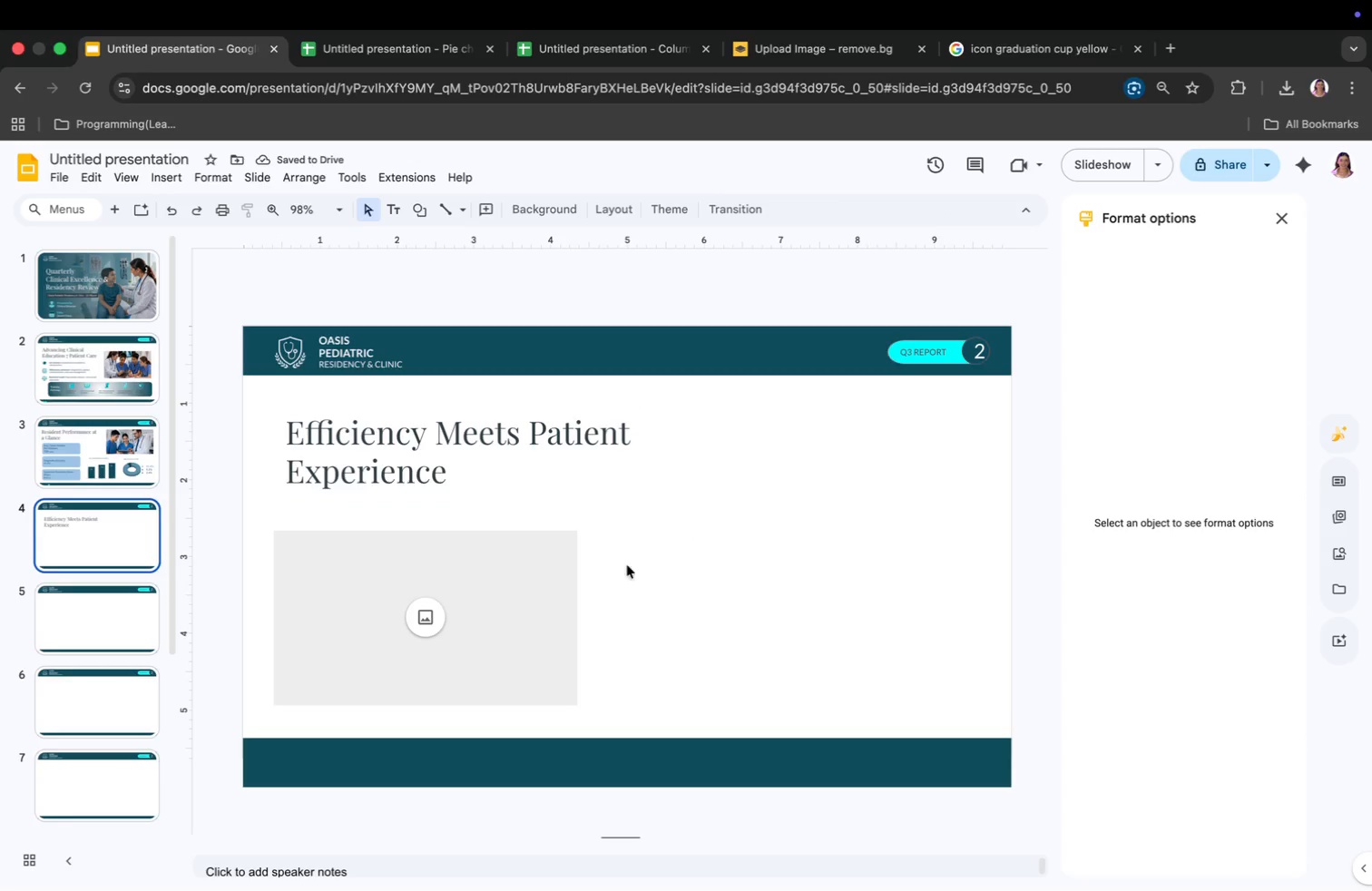 
left_click([426, 616])
 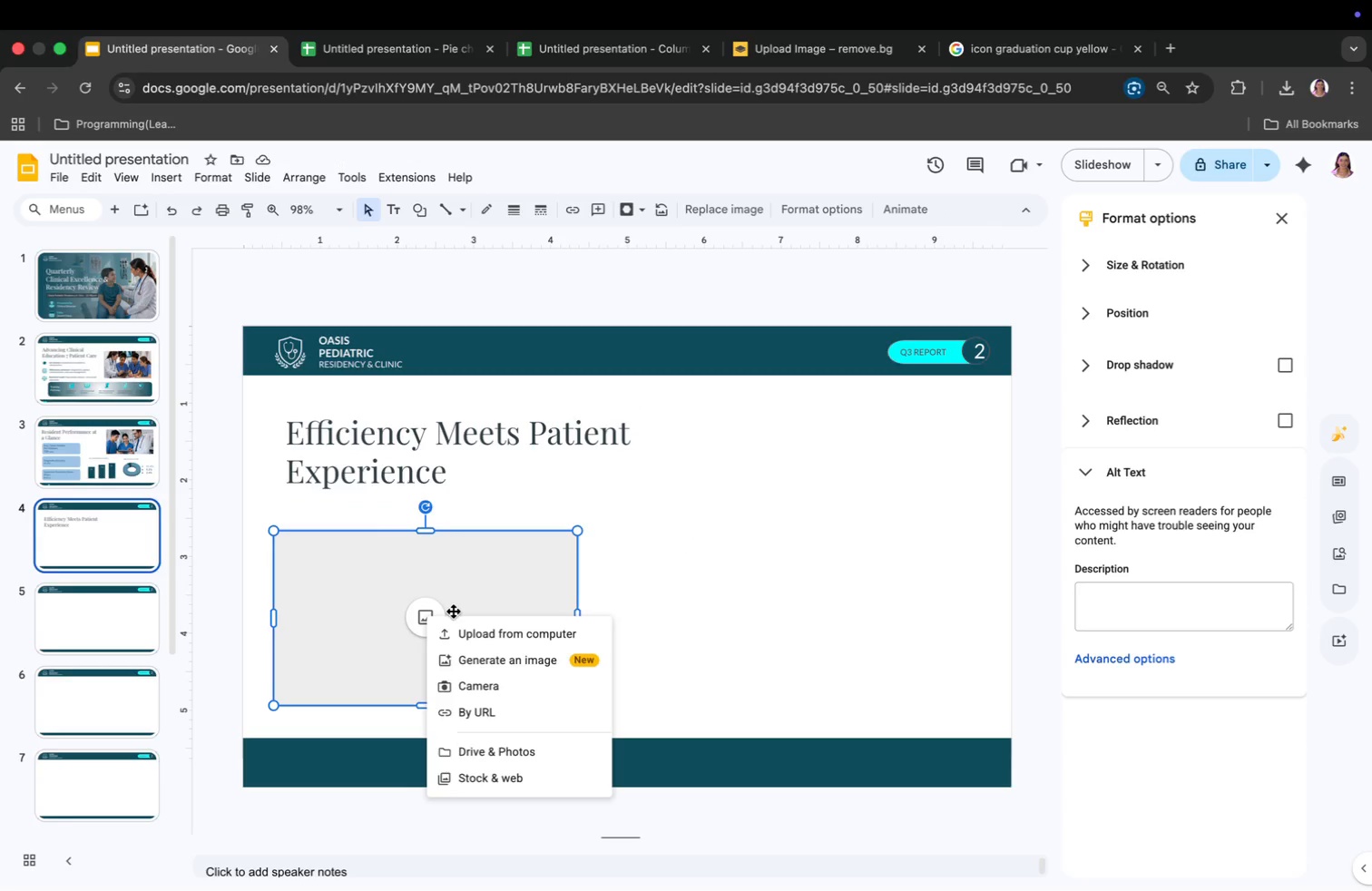 
left_click([462, 626])
 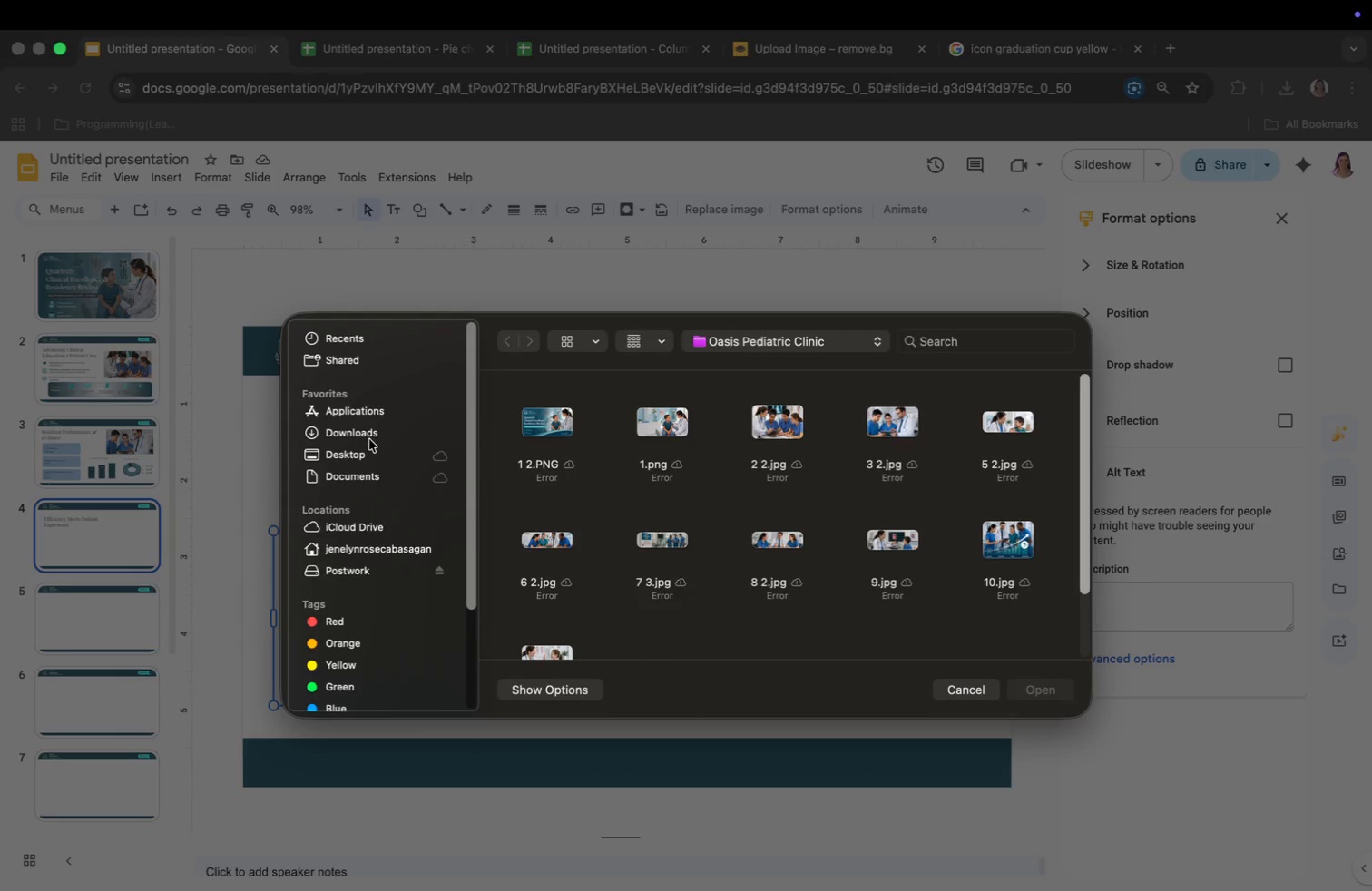 
left_click([366, 455])
 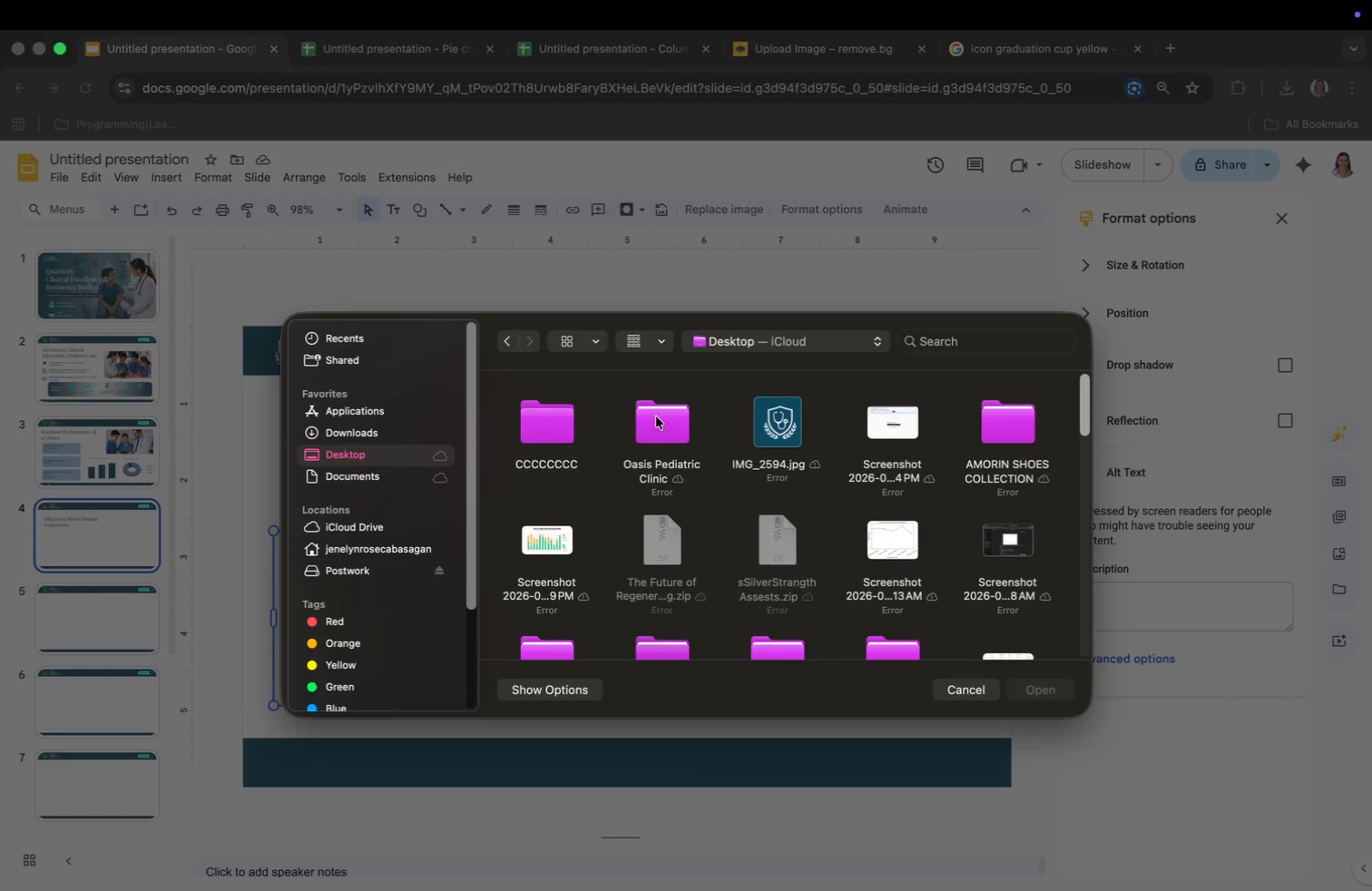 
left_click([659, 416])
 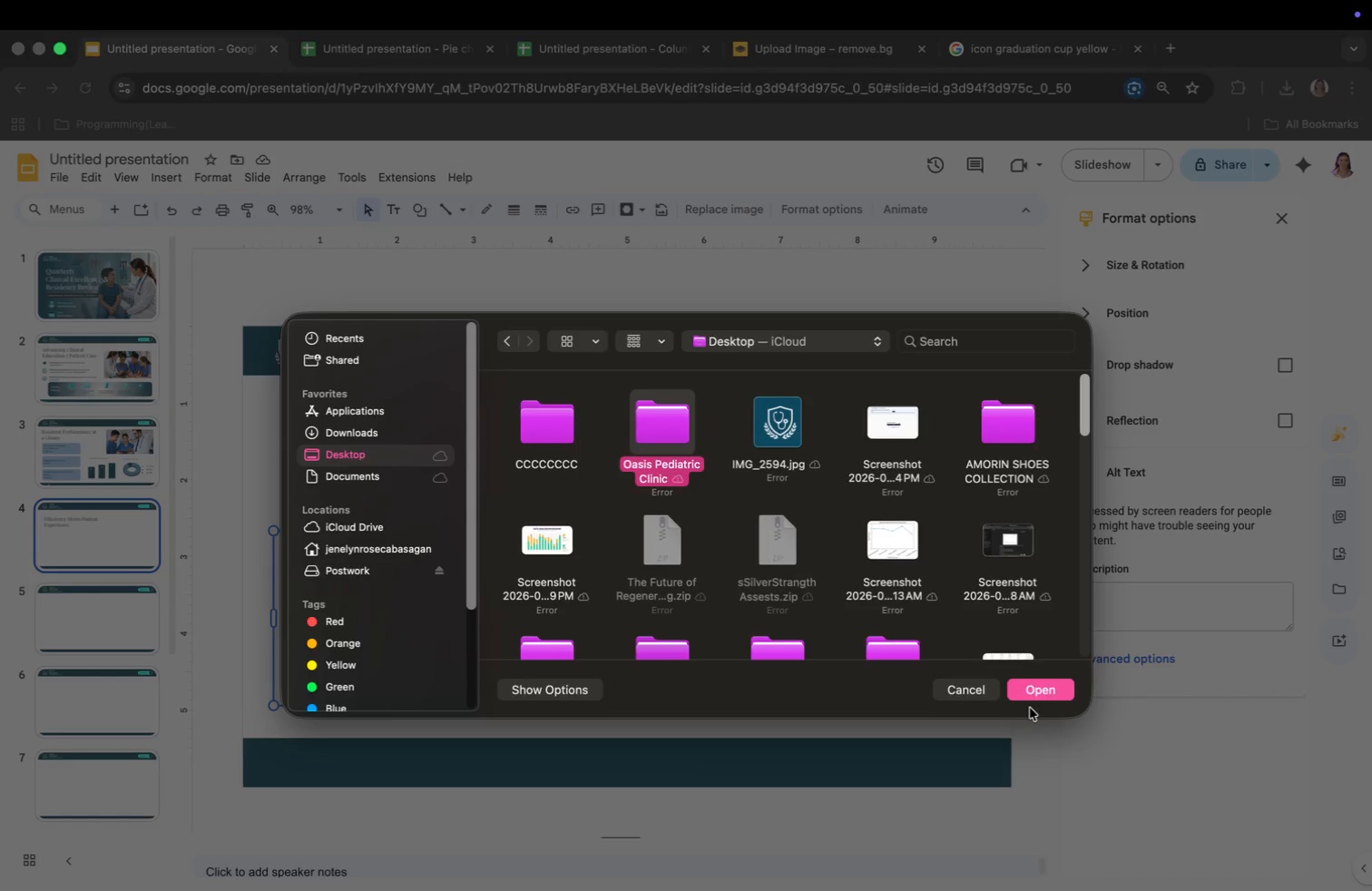 
left_click([1033, 686])
 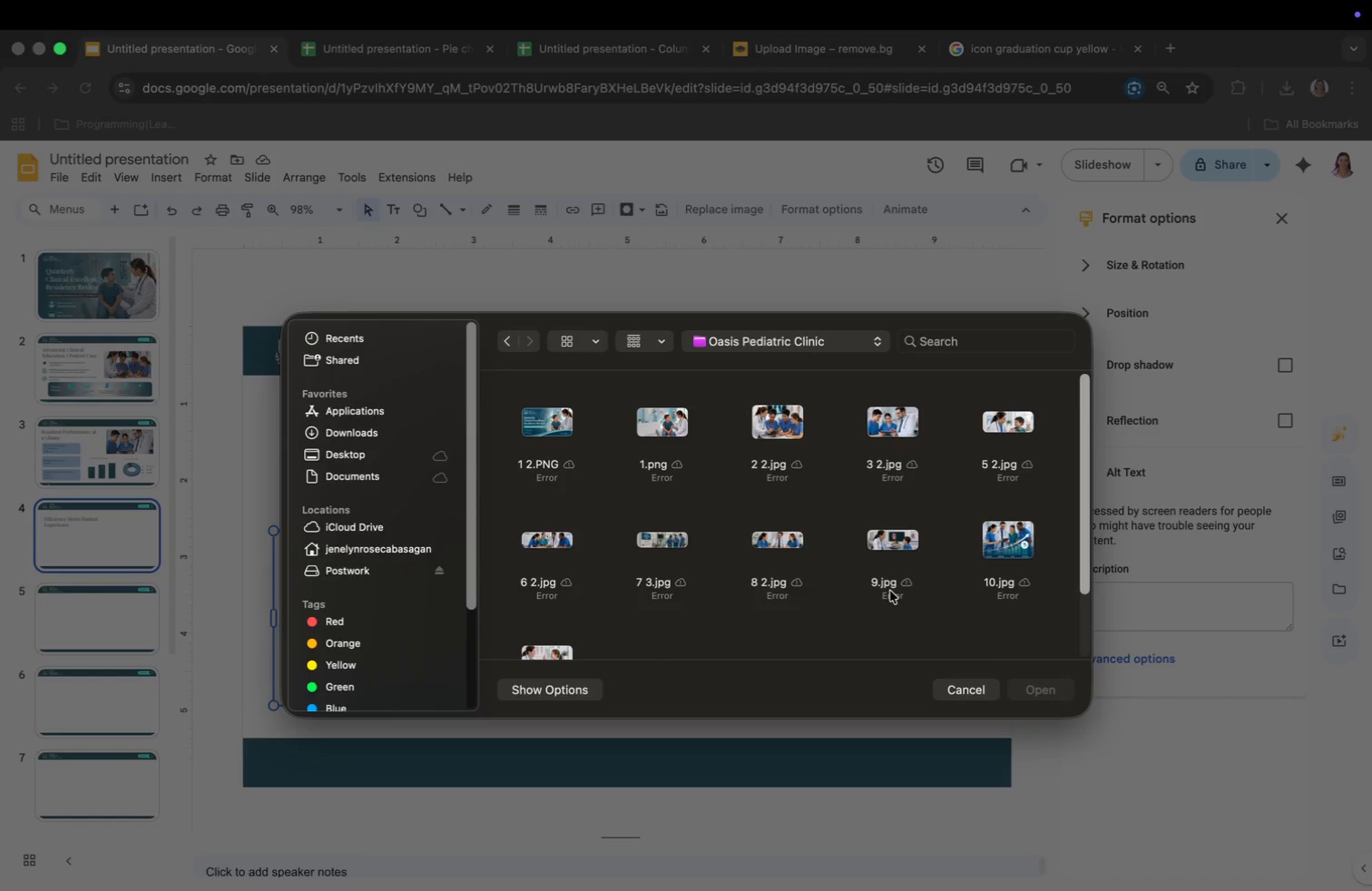 
scroll: coordinate [699, 610], scroll_direction: down, amount: 5.0
 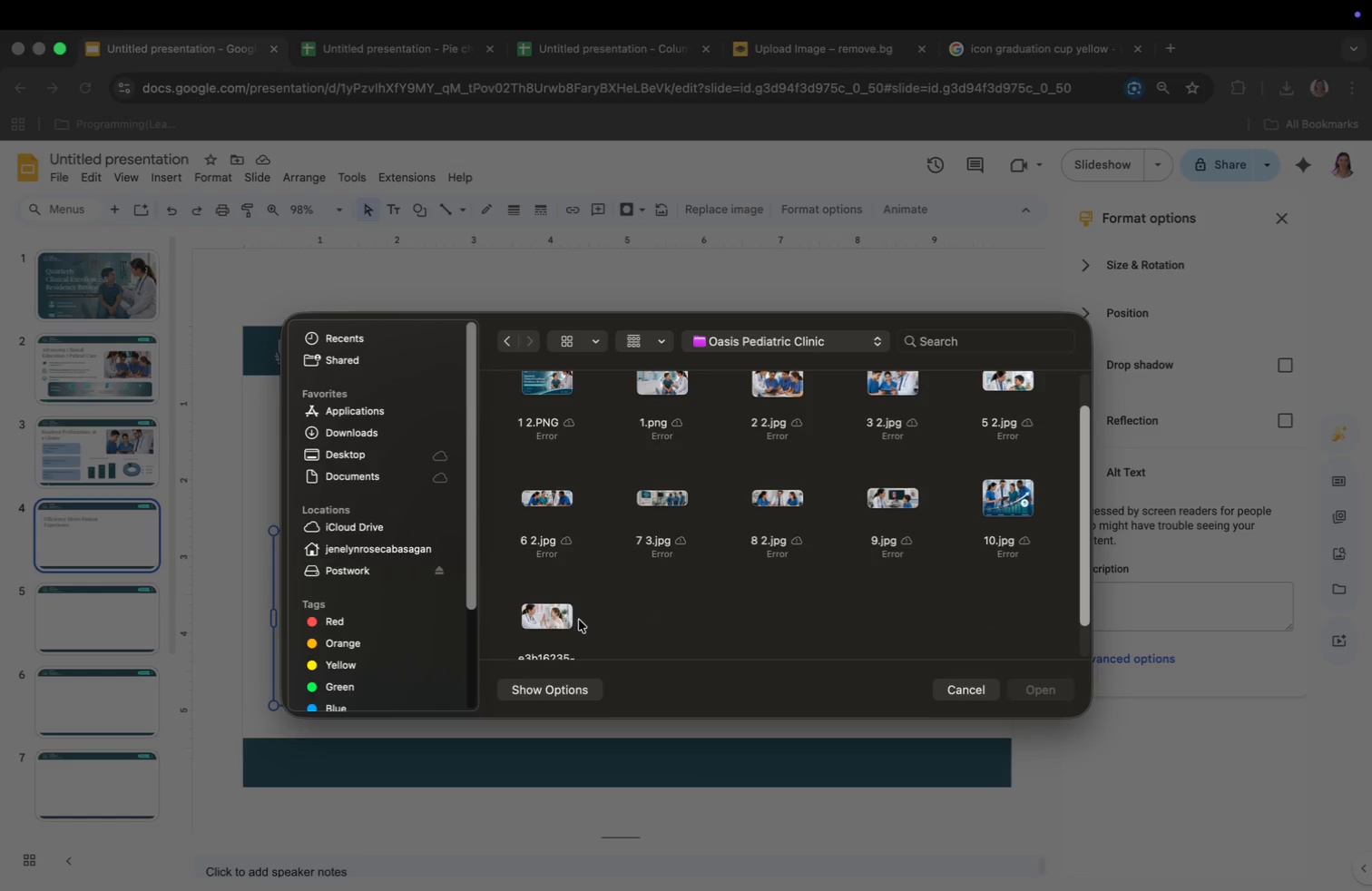 
left_click([551, 619])
 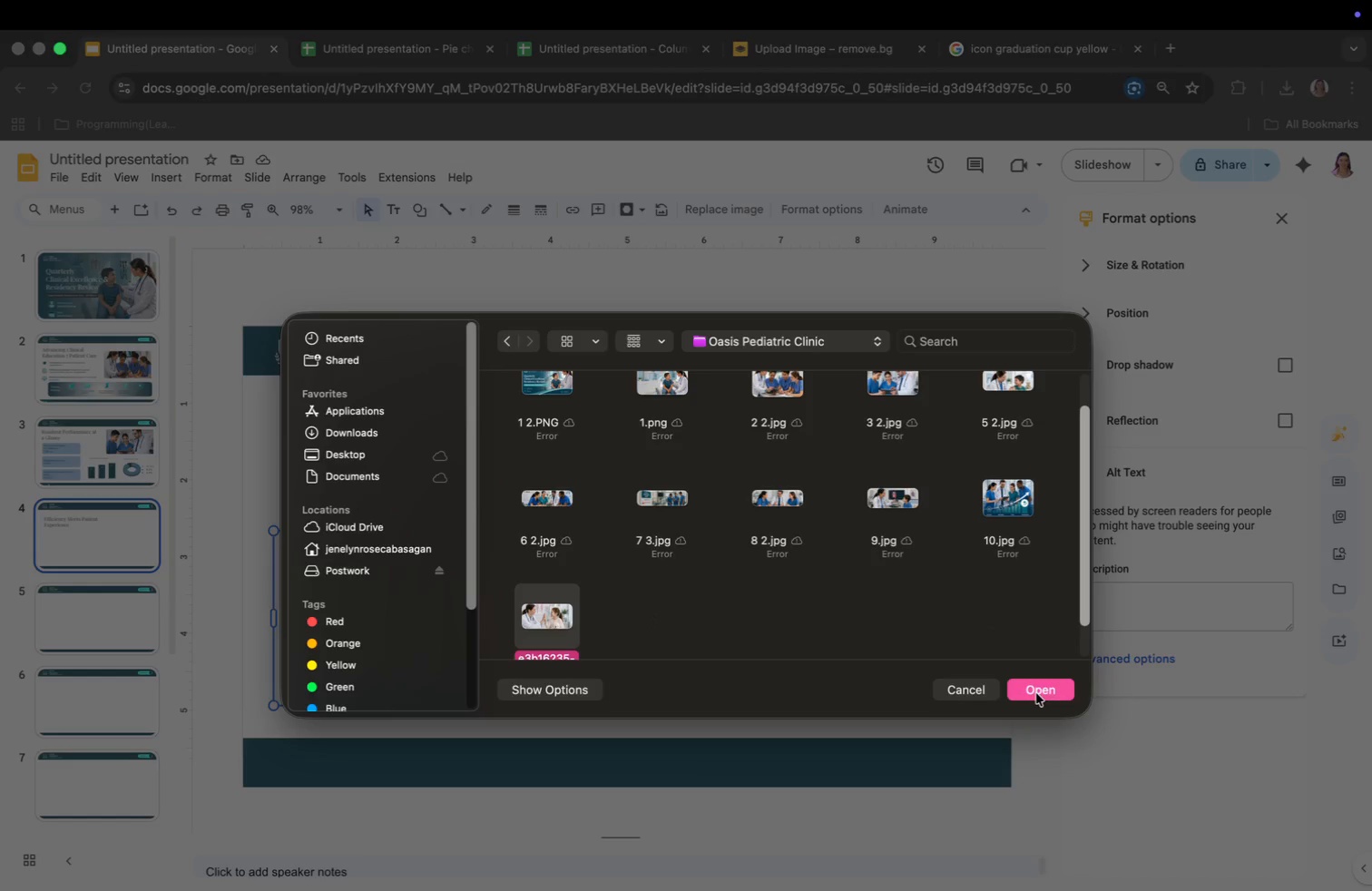 
left_click([1046, 684])
 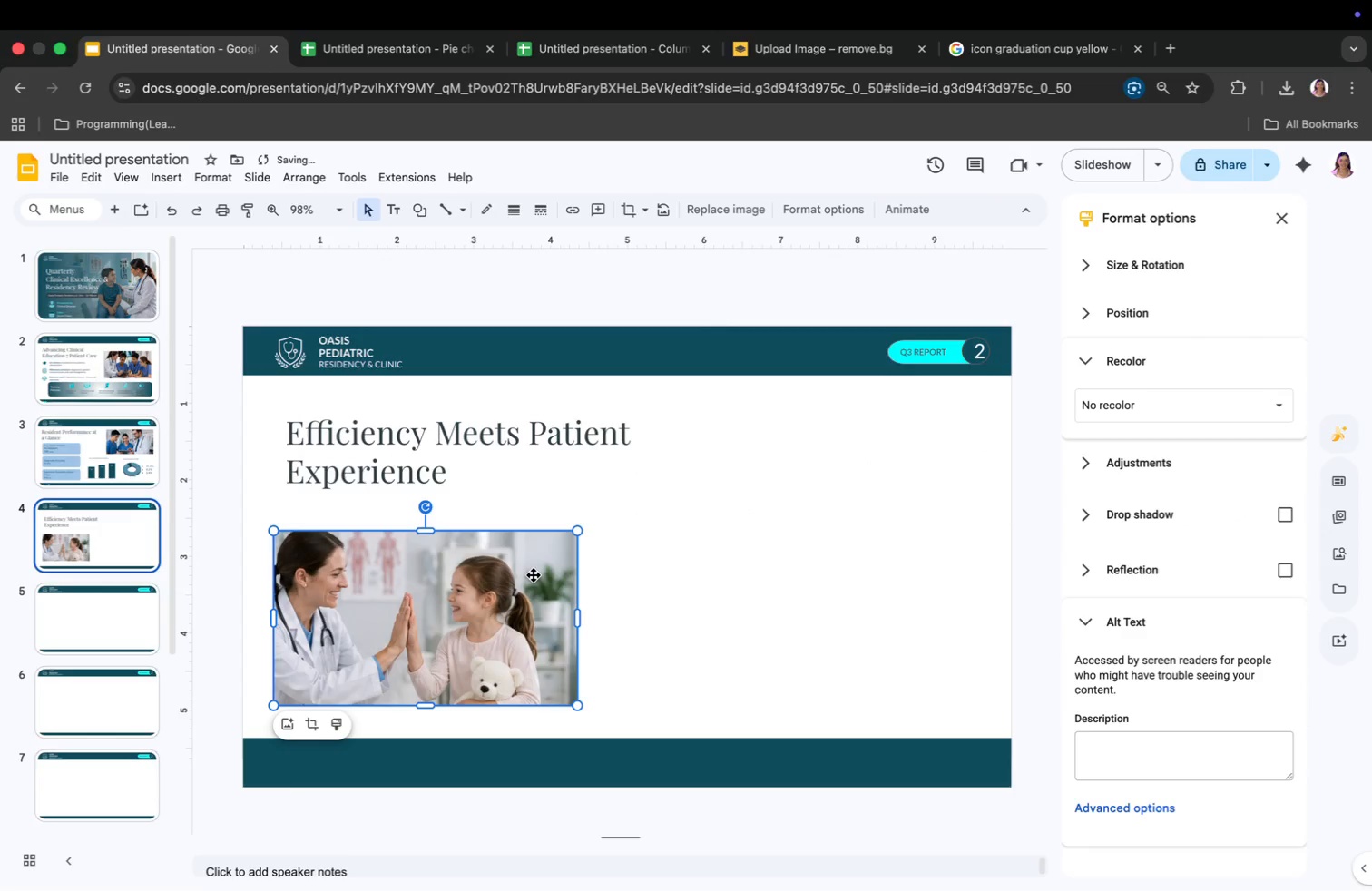 
left_click([586, 582])
 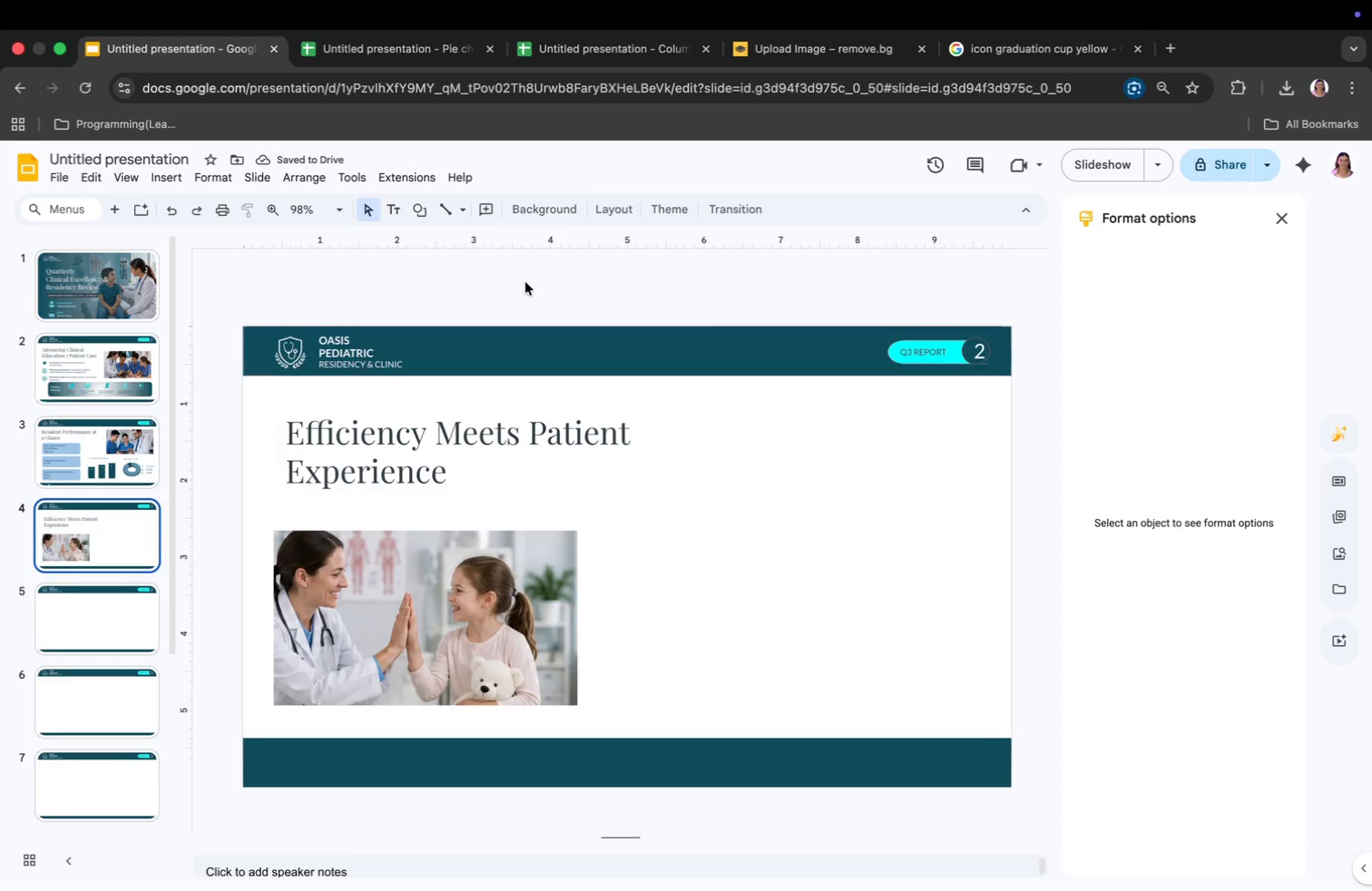 
left_click([447, 214])
 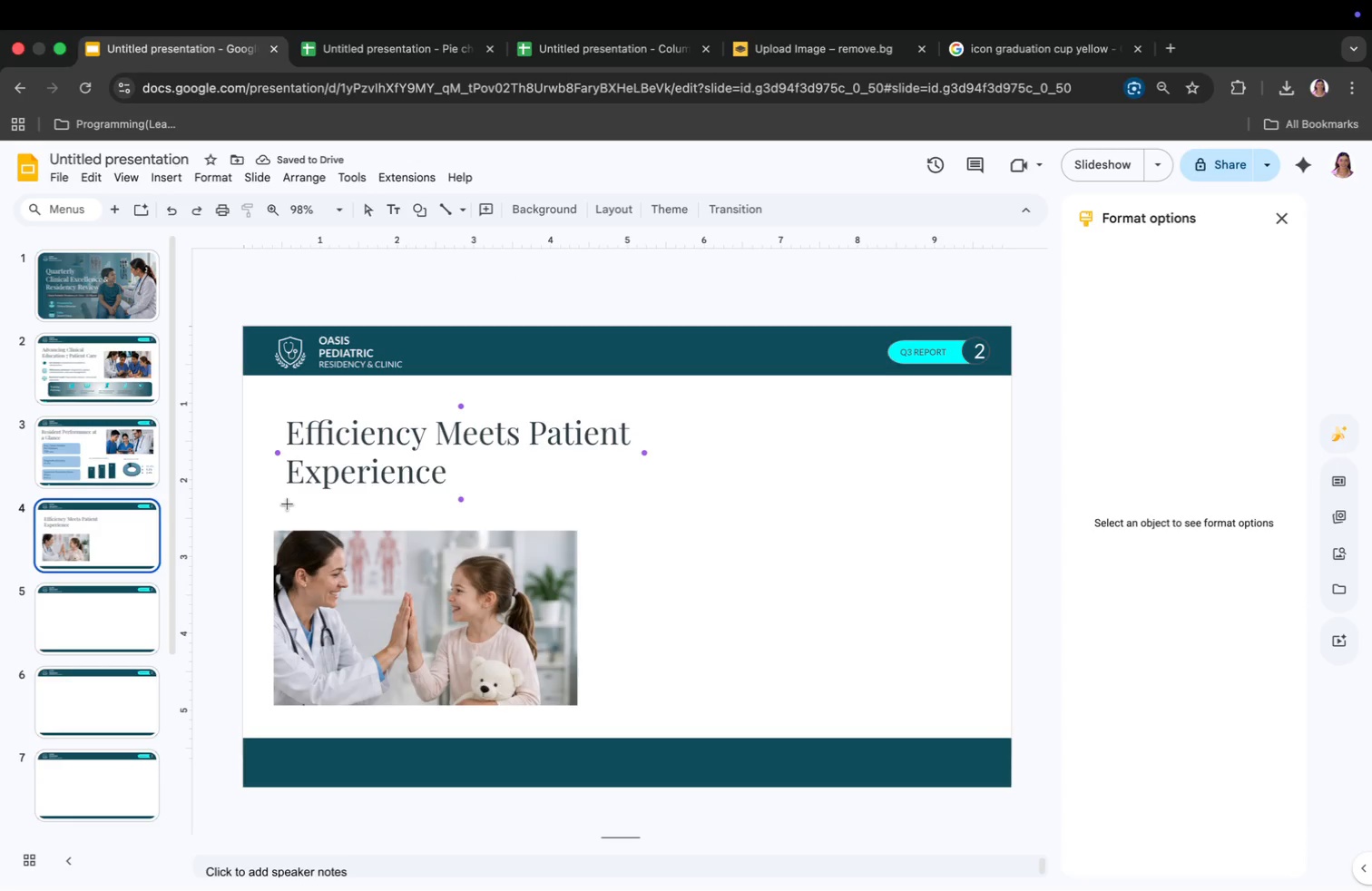 
left_click([287, 504])
 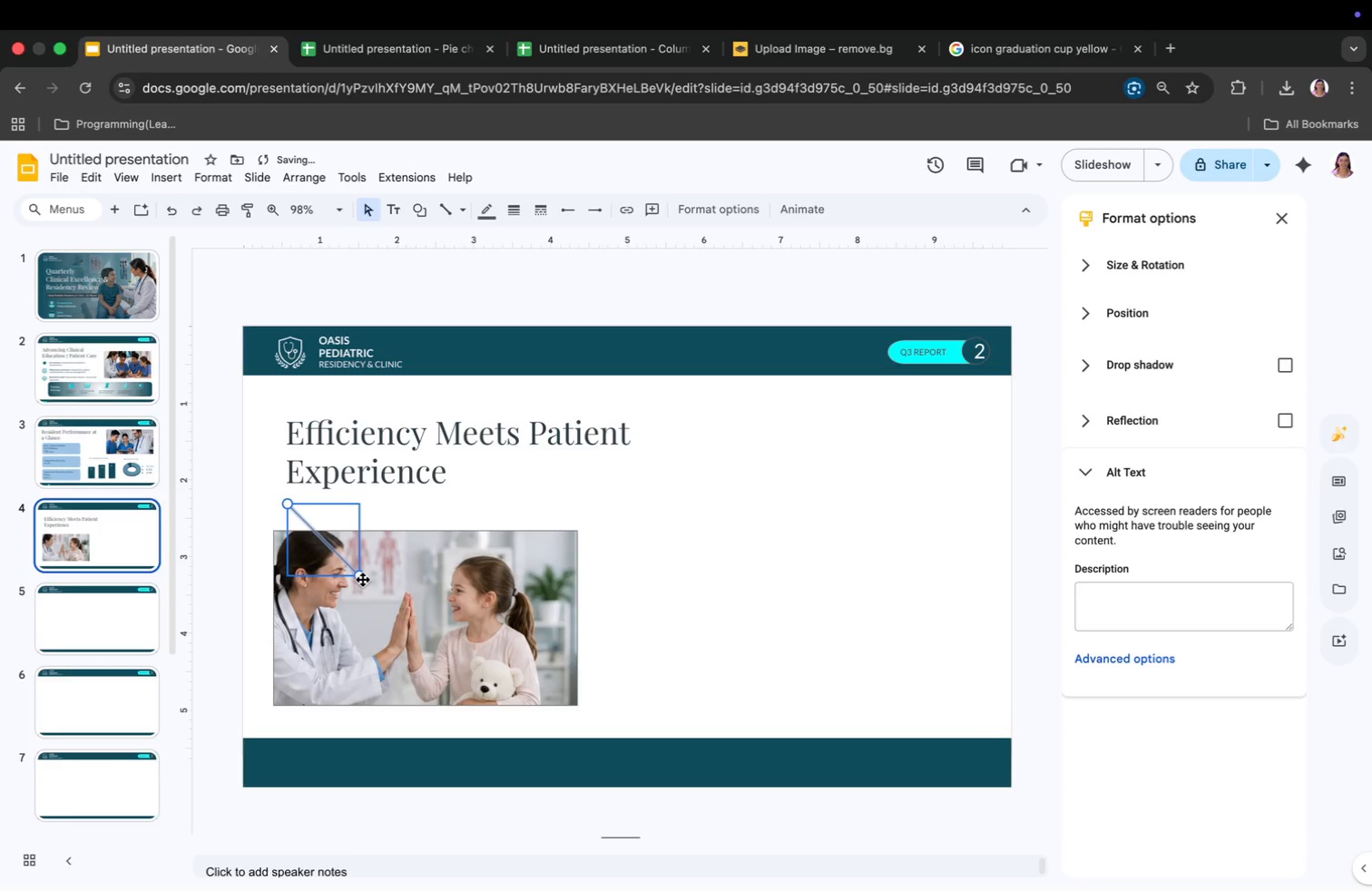 
left_click_drag(start_coordinate=[363, 580], to_coordinate=[367, 567])
 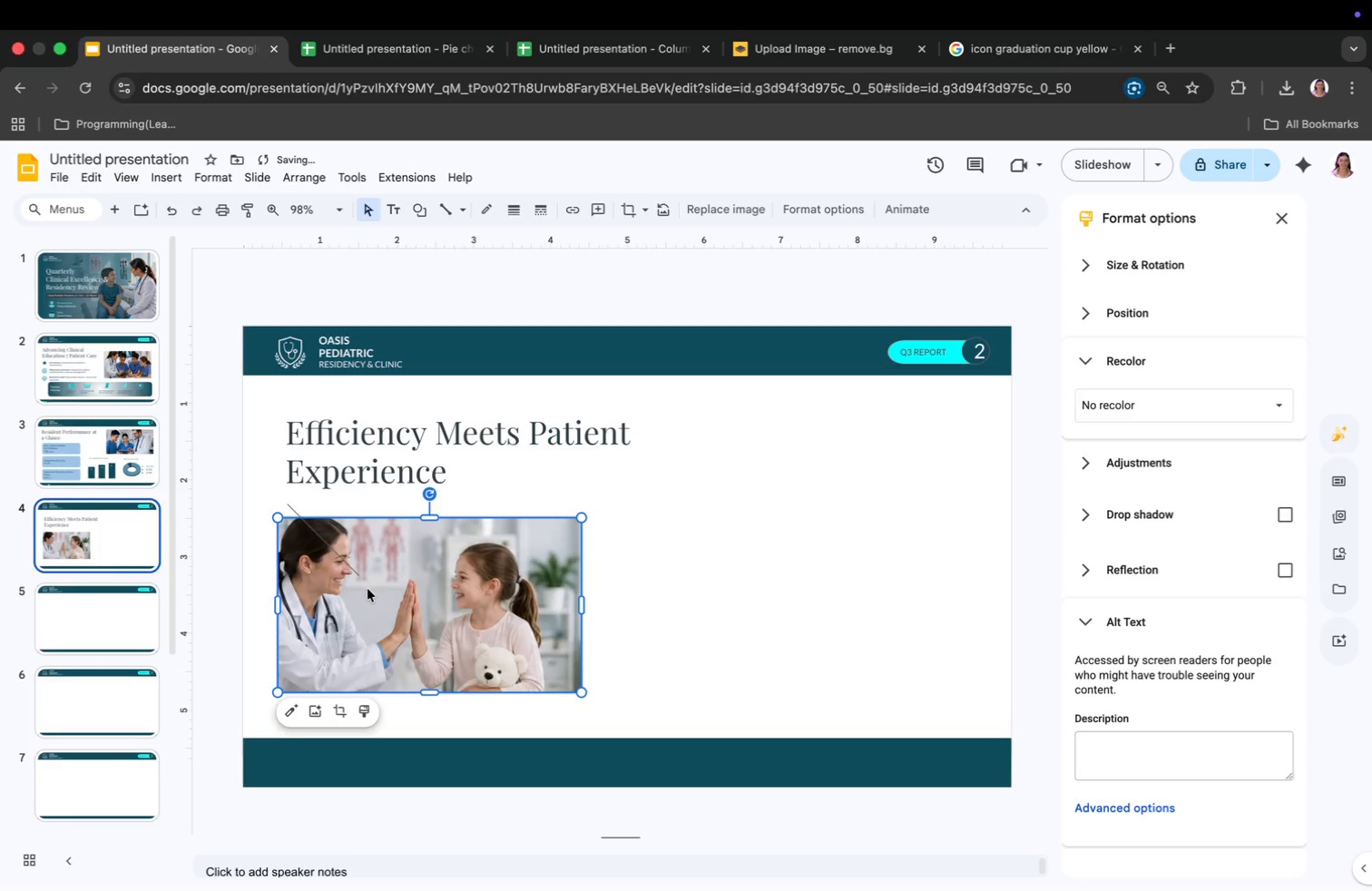 
key(Meta+CommandLeft)
 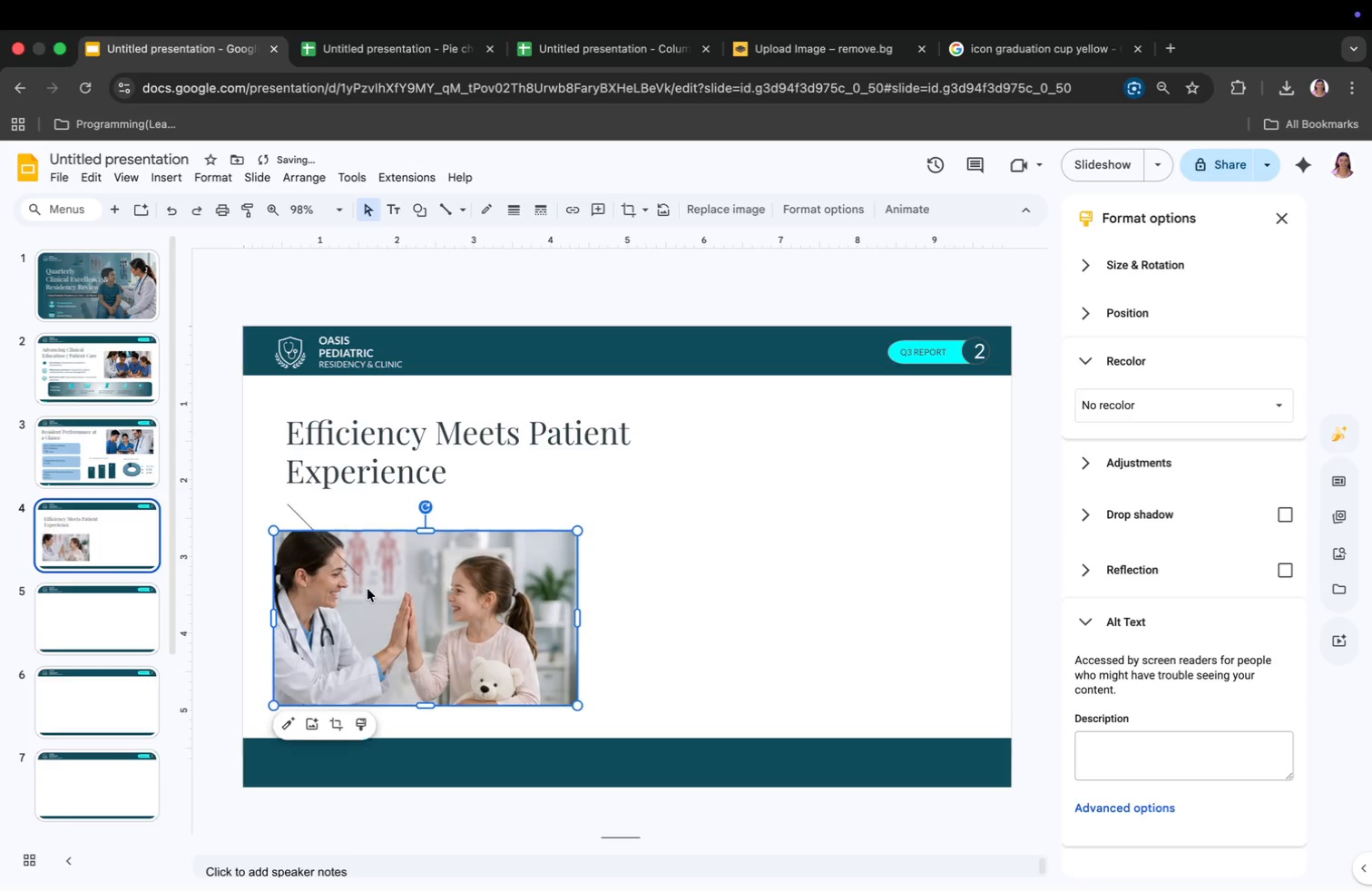 
key(Meta+Z)
 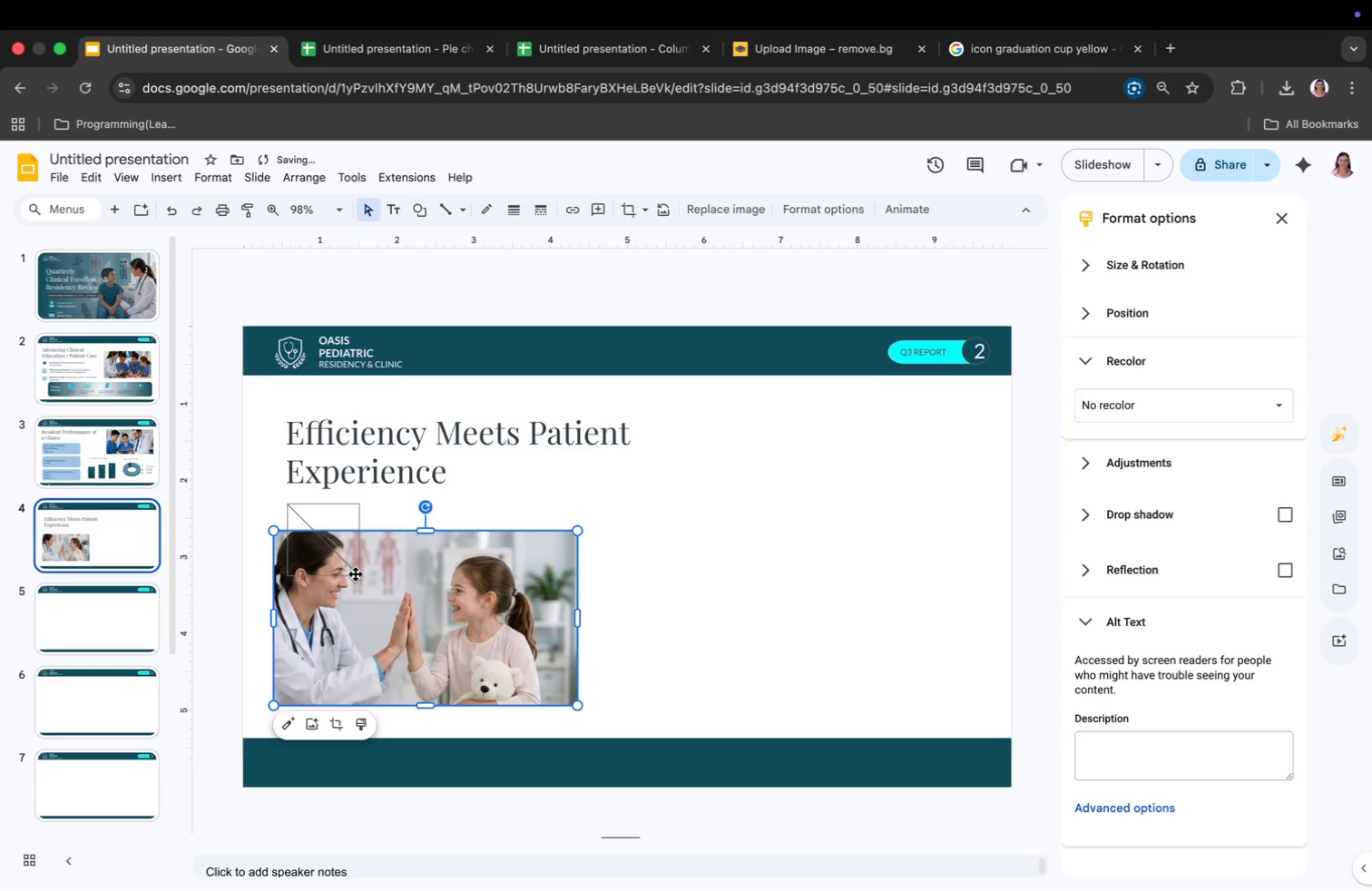 
left_click([356, 574])
 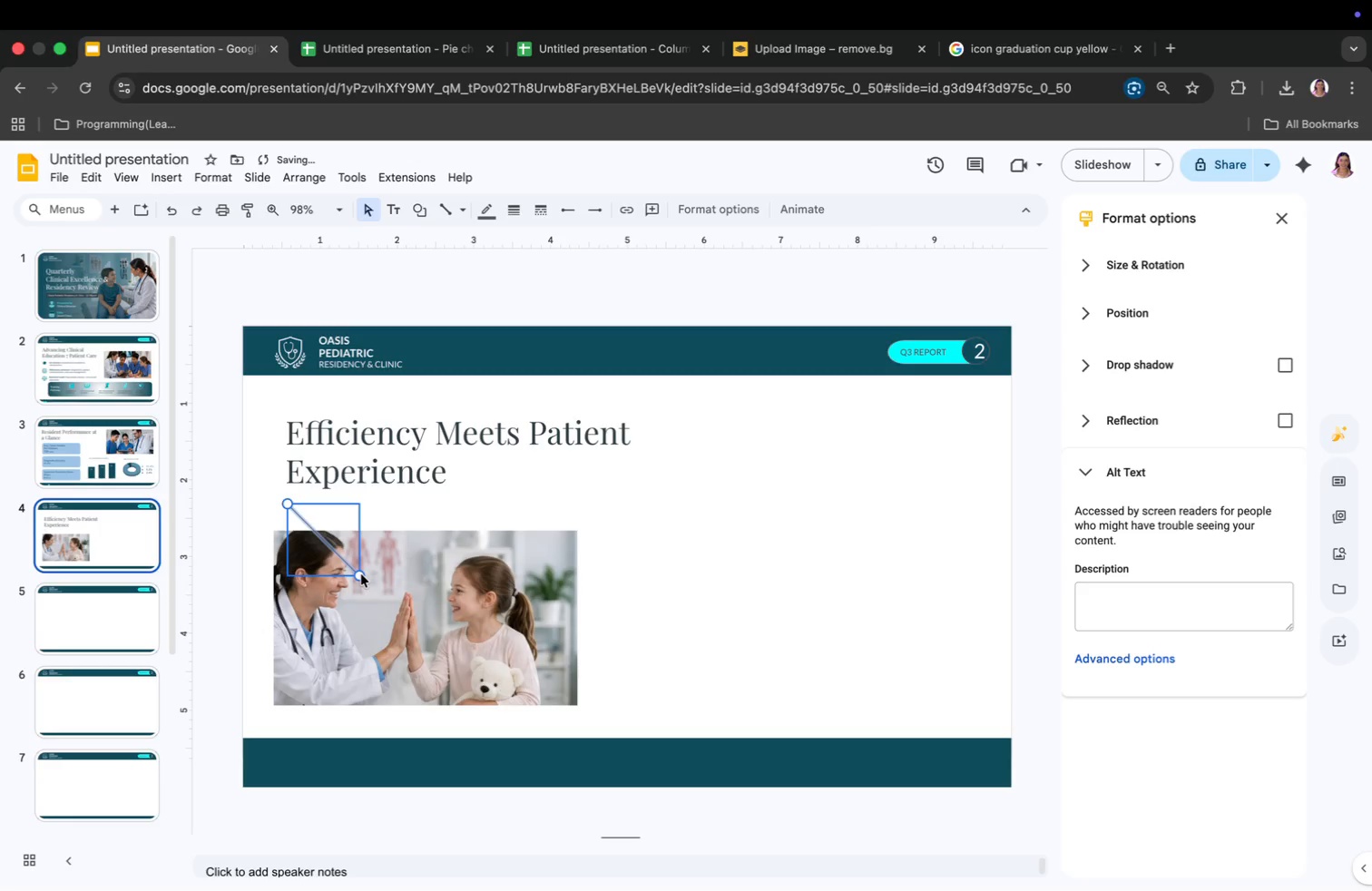 
left_click_drag(start_coordinate=[361, 574], to_coordinate=[386, 504])
 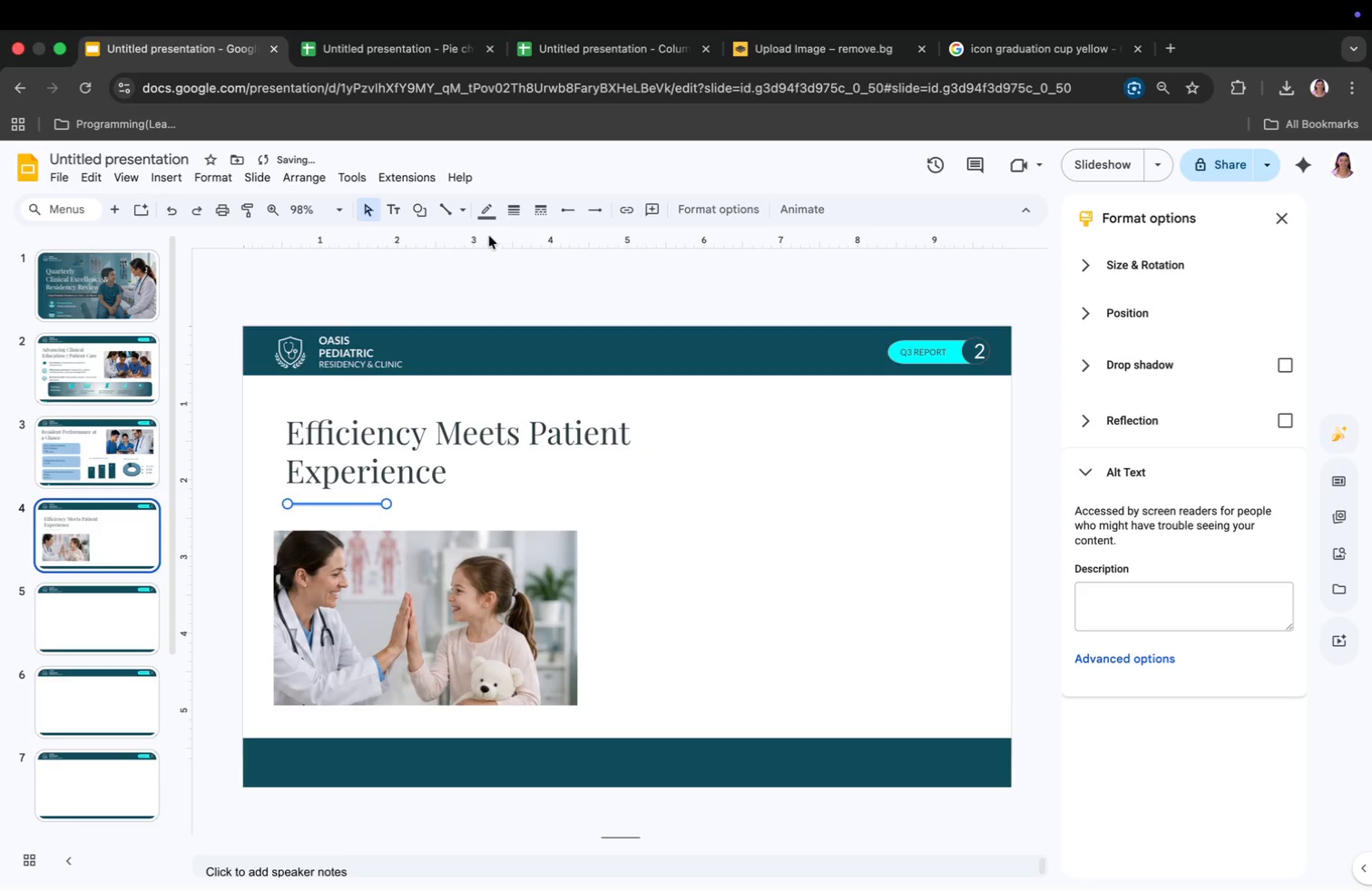 
left_click([489, 204])
 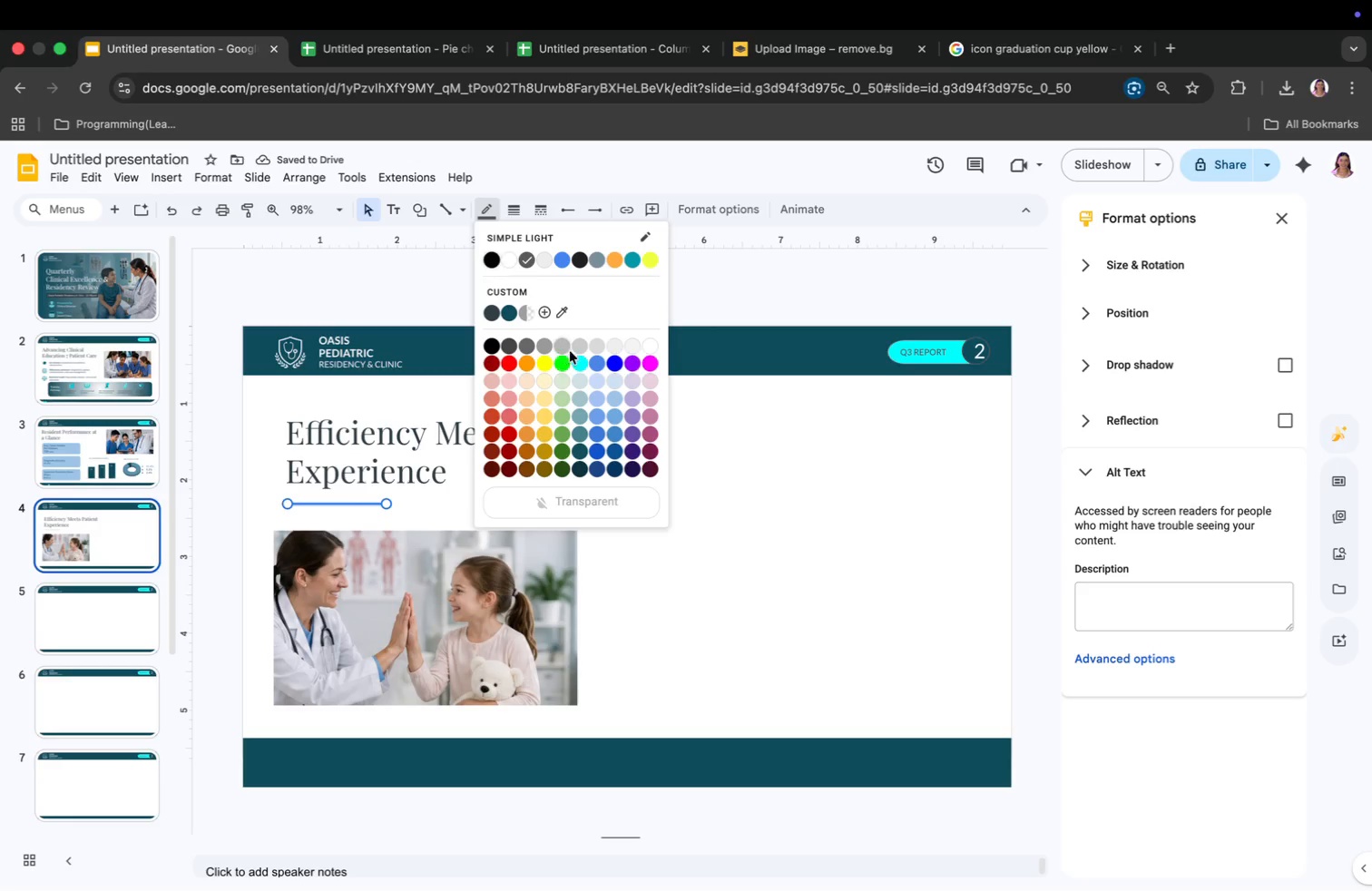 
left_click([580, 358])
 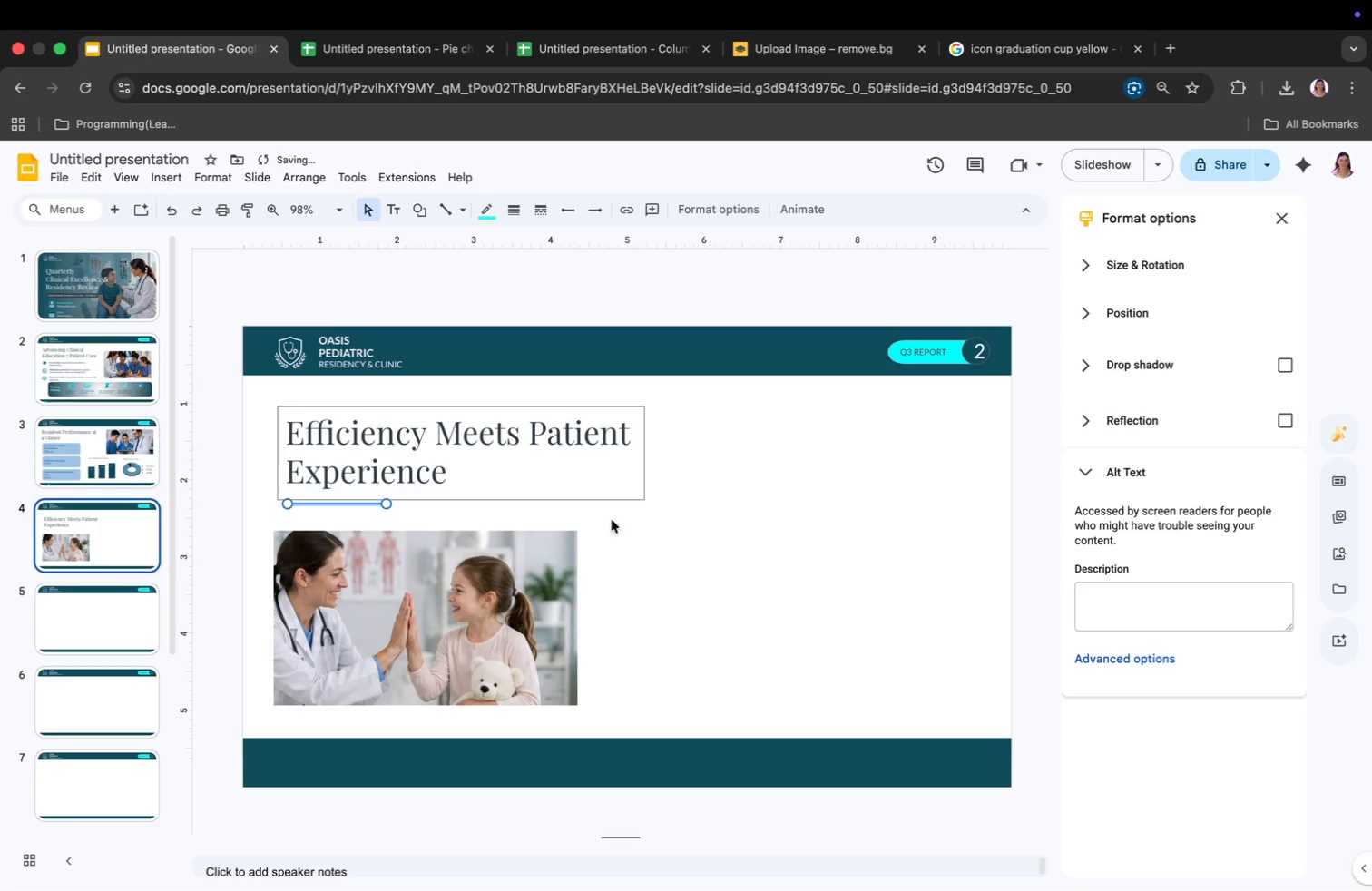 
left_click([627, 624])
 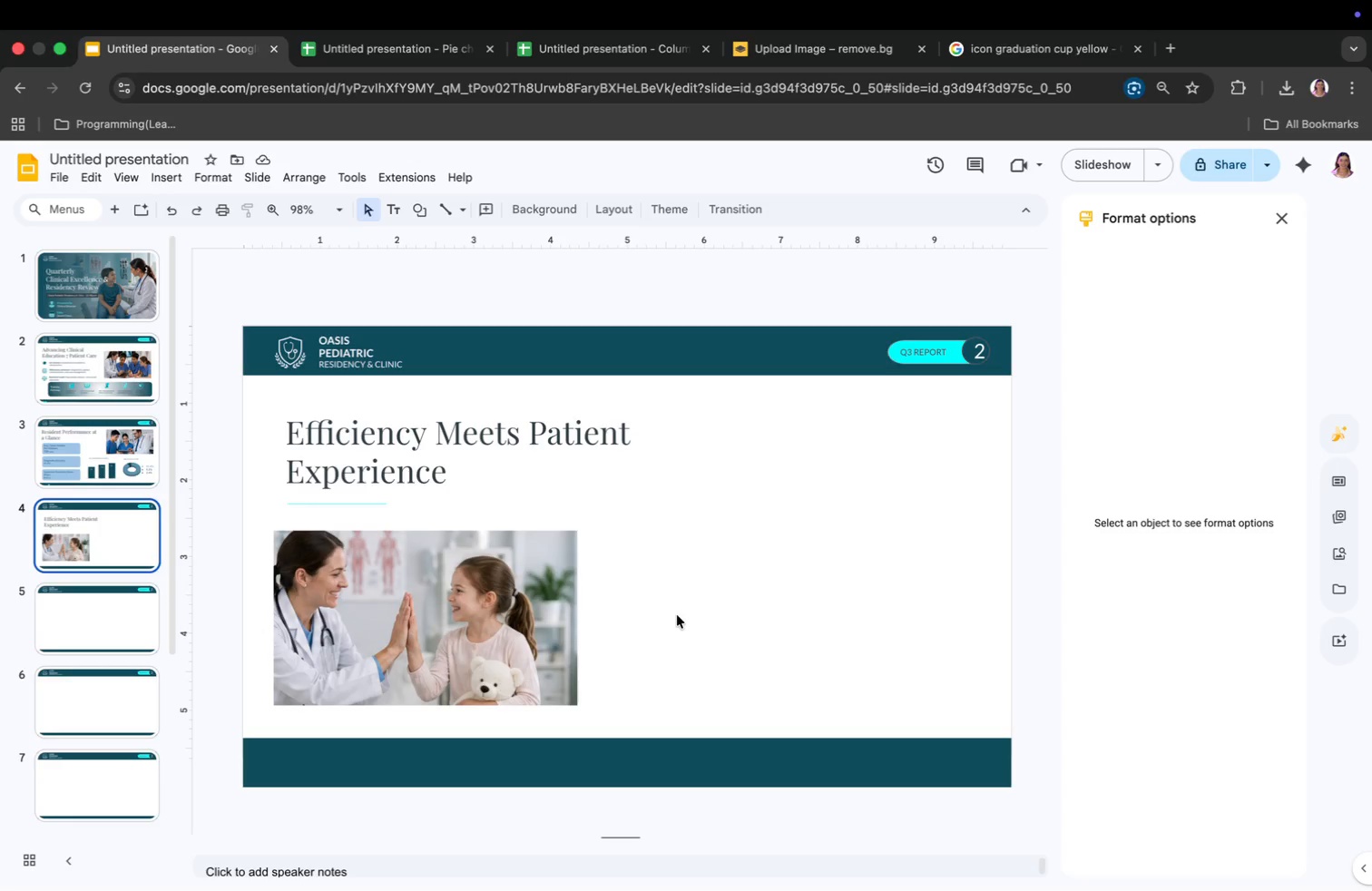 
wait(10.47)
 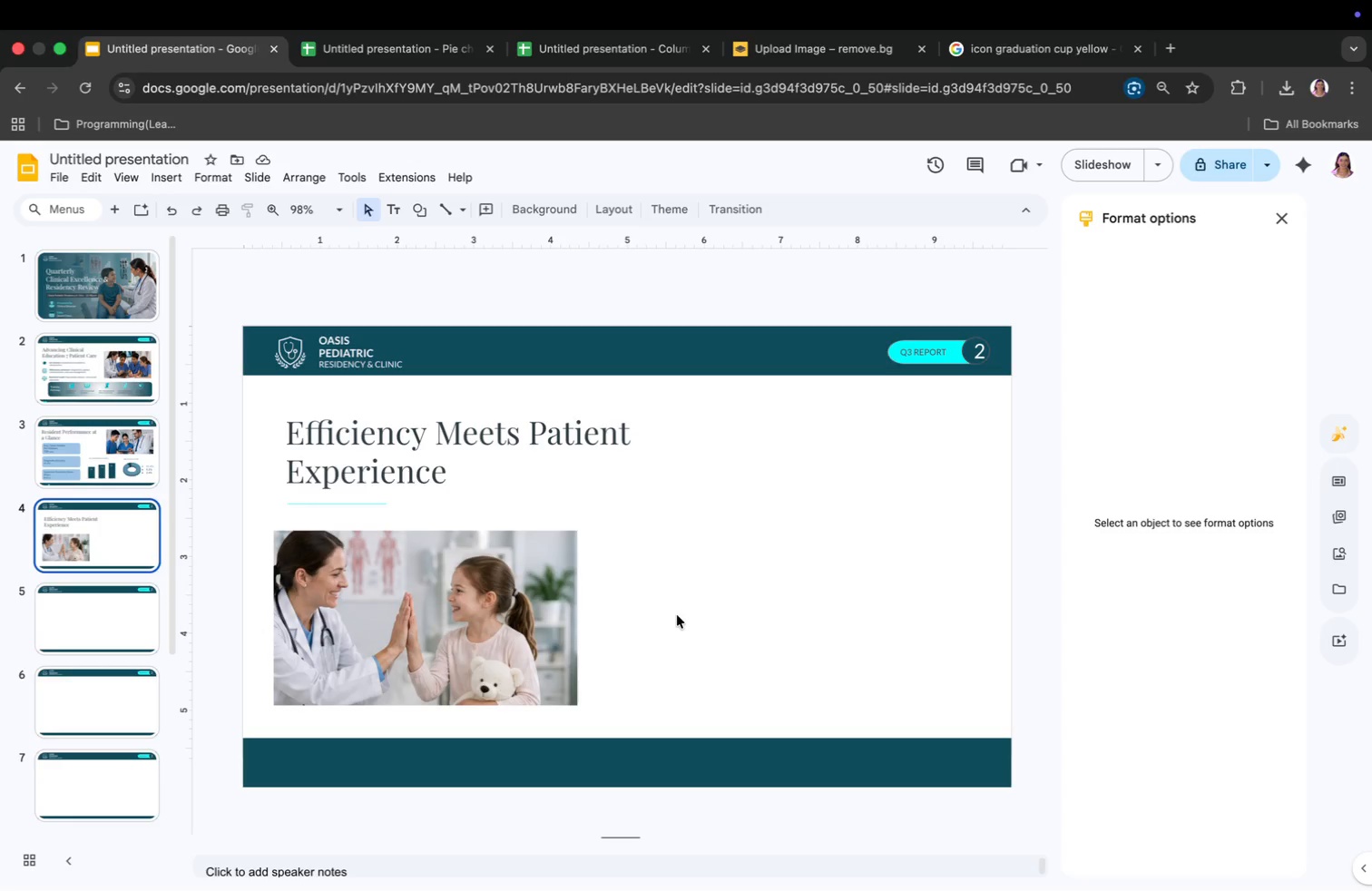 
left_click([171, 184])
 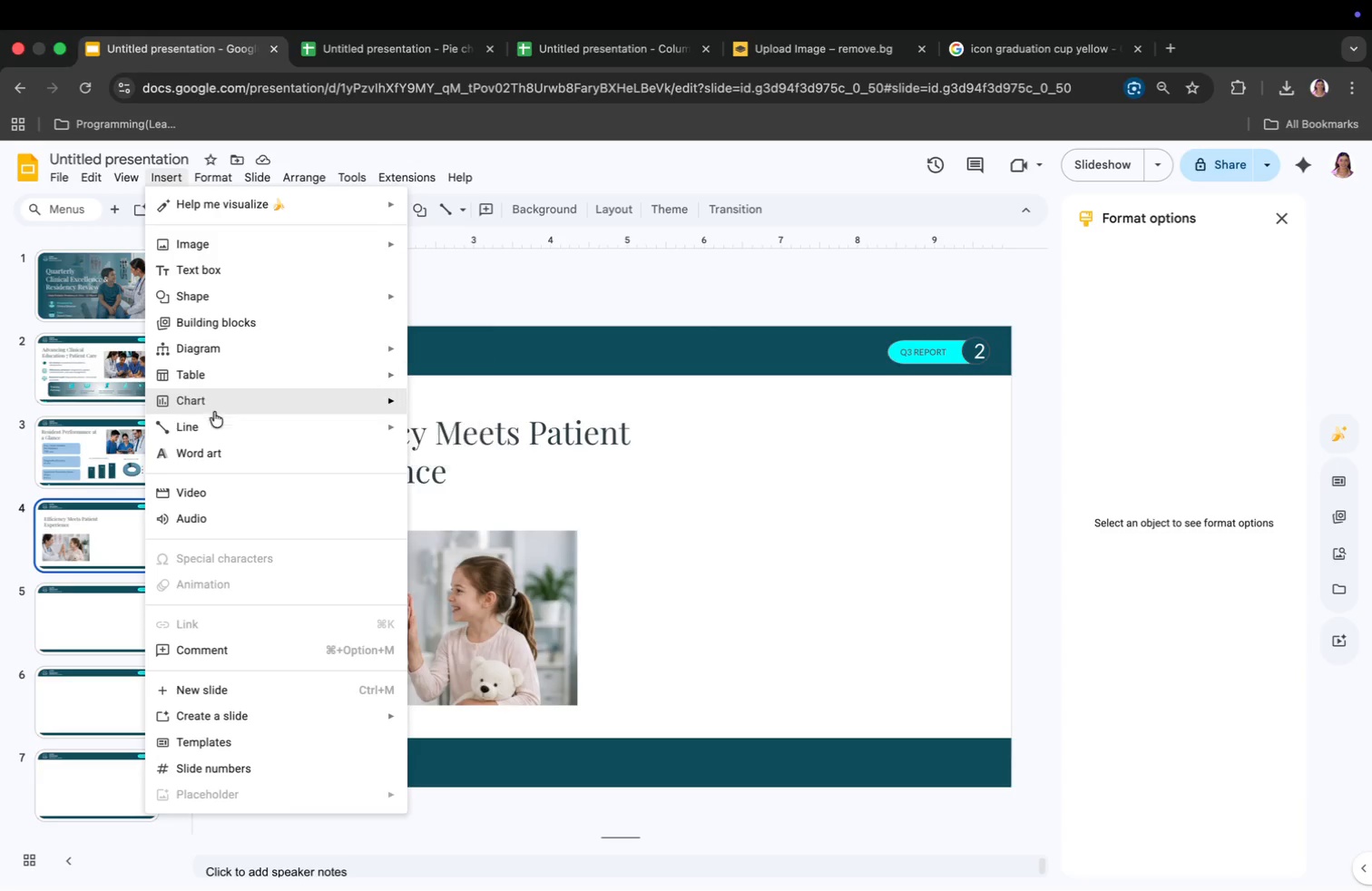 
left_click([243, 272])
 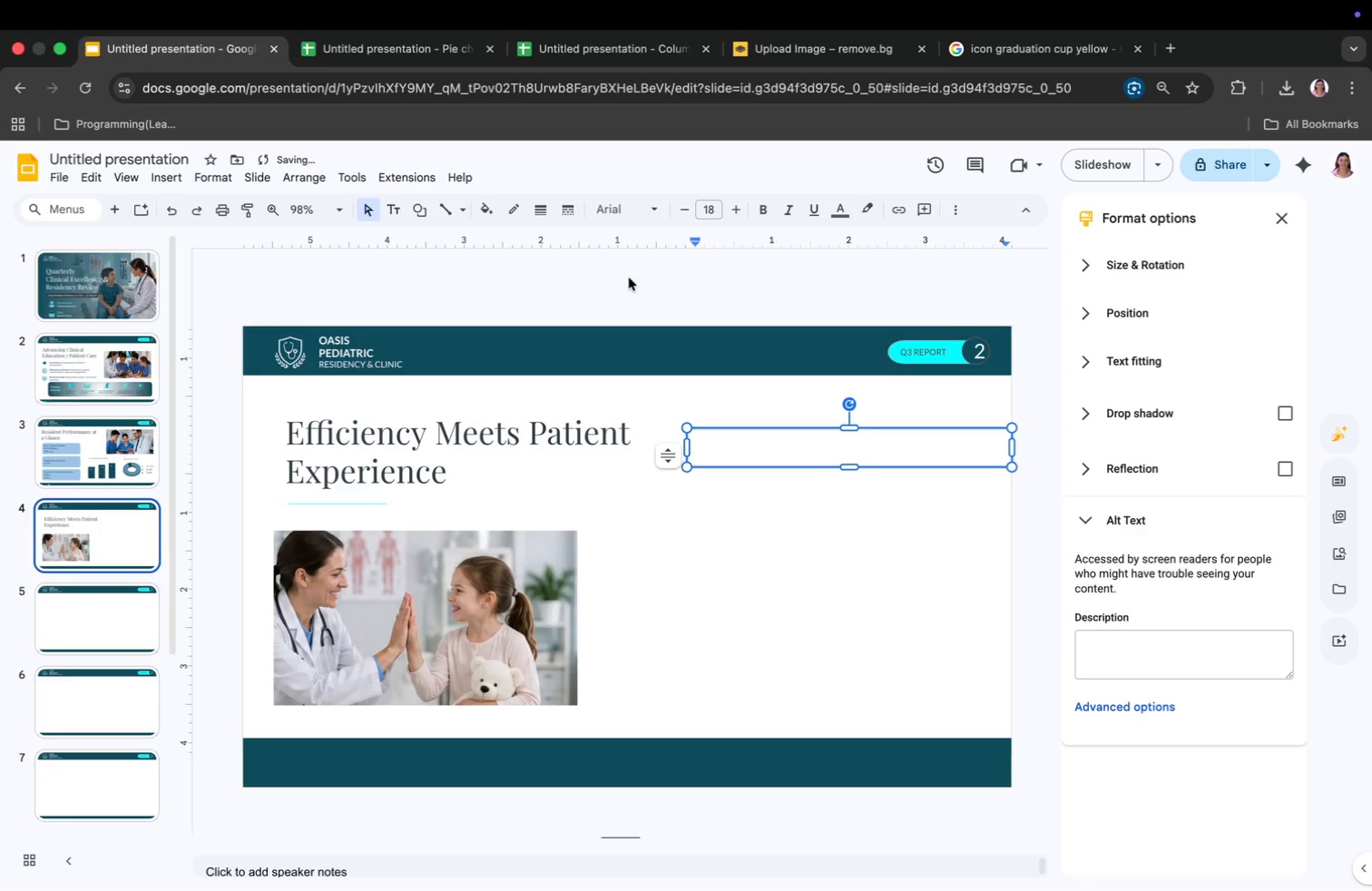 
left_click([619, 217])
 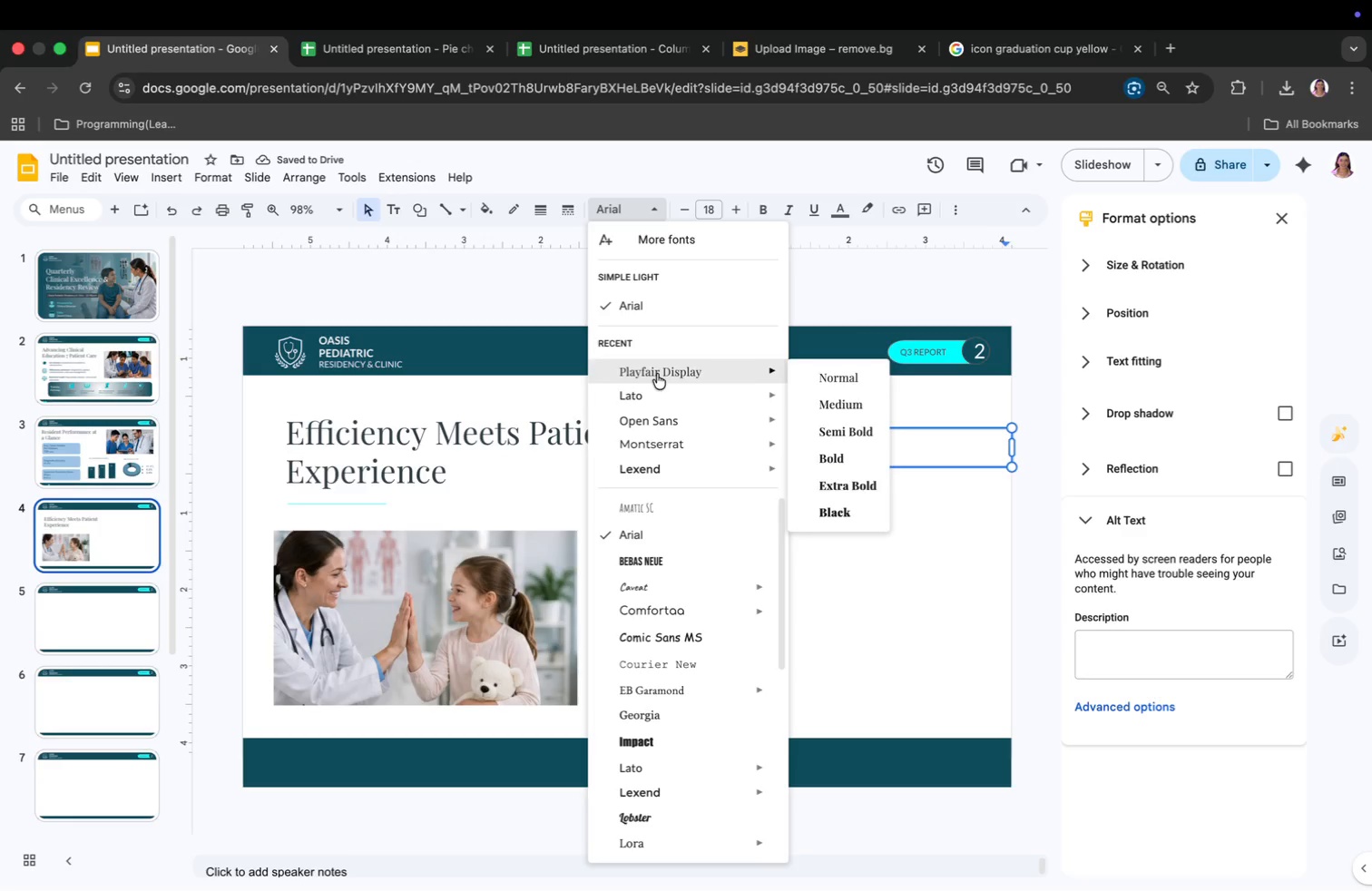 
left_click([653, 388])
 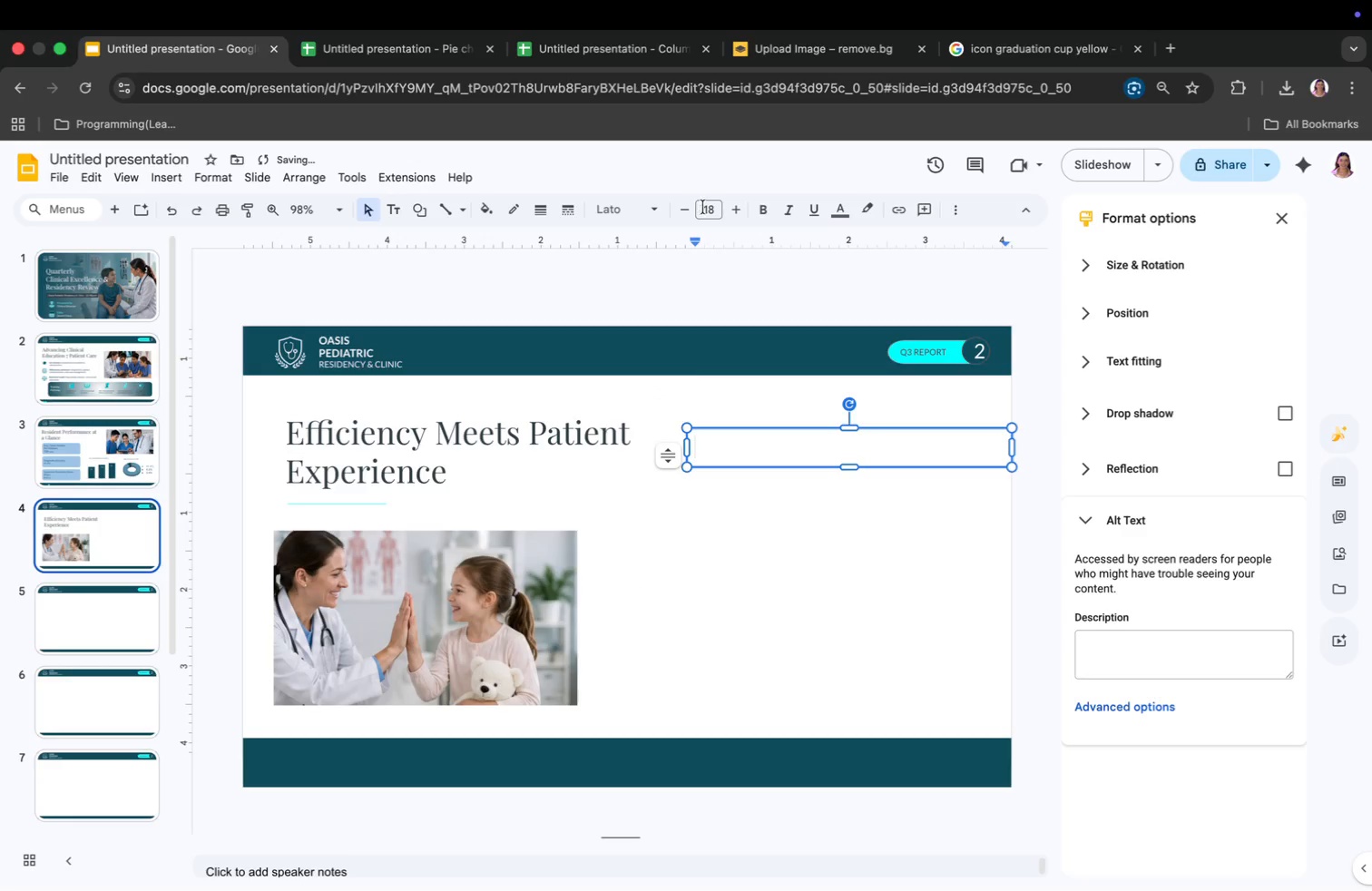 
left_click([708, 206])
 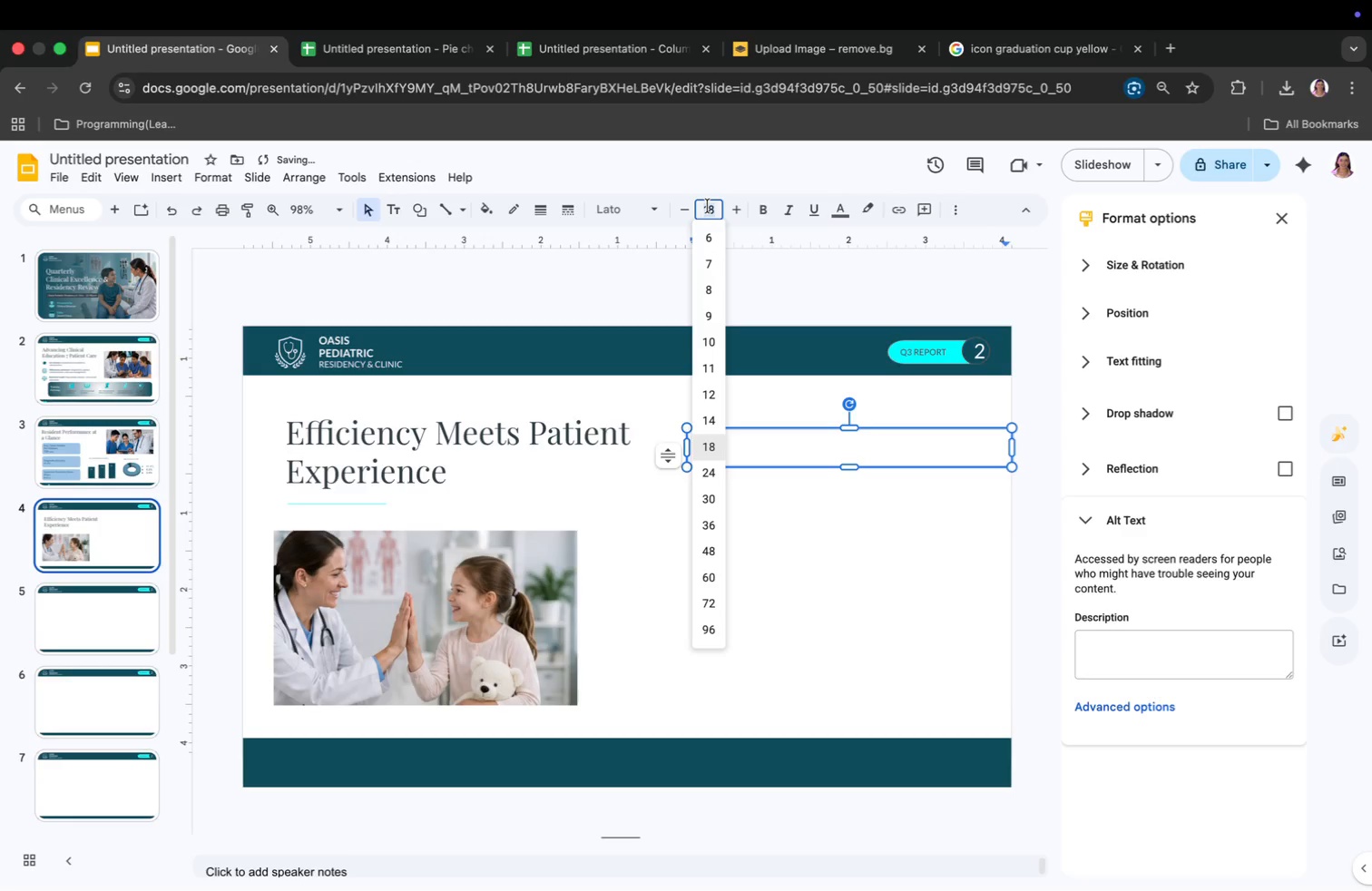 
hold_key(key=1, duration=0.39)
 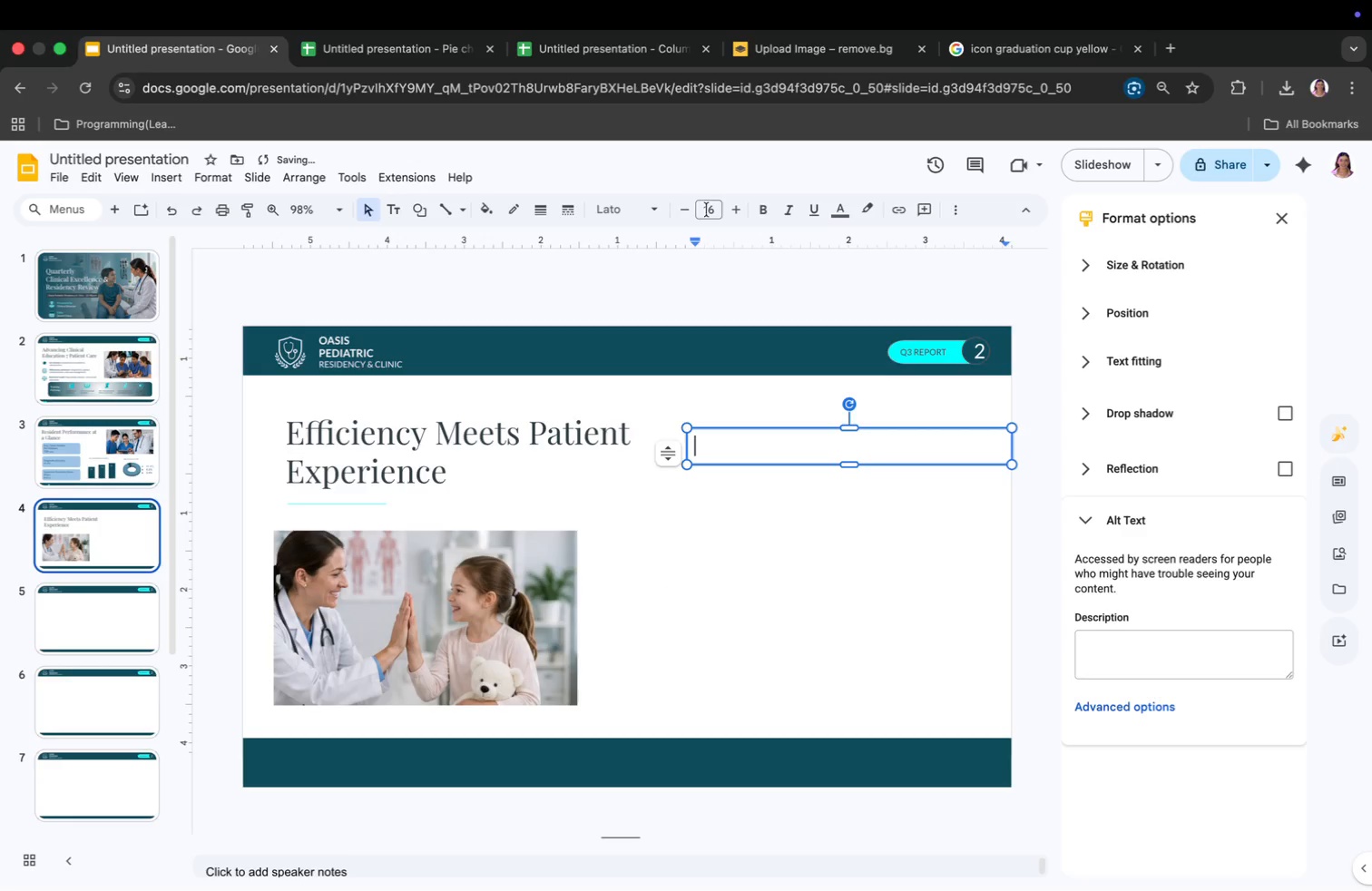 
key(6)
 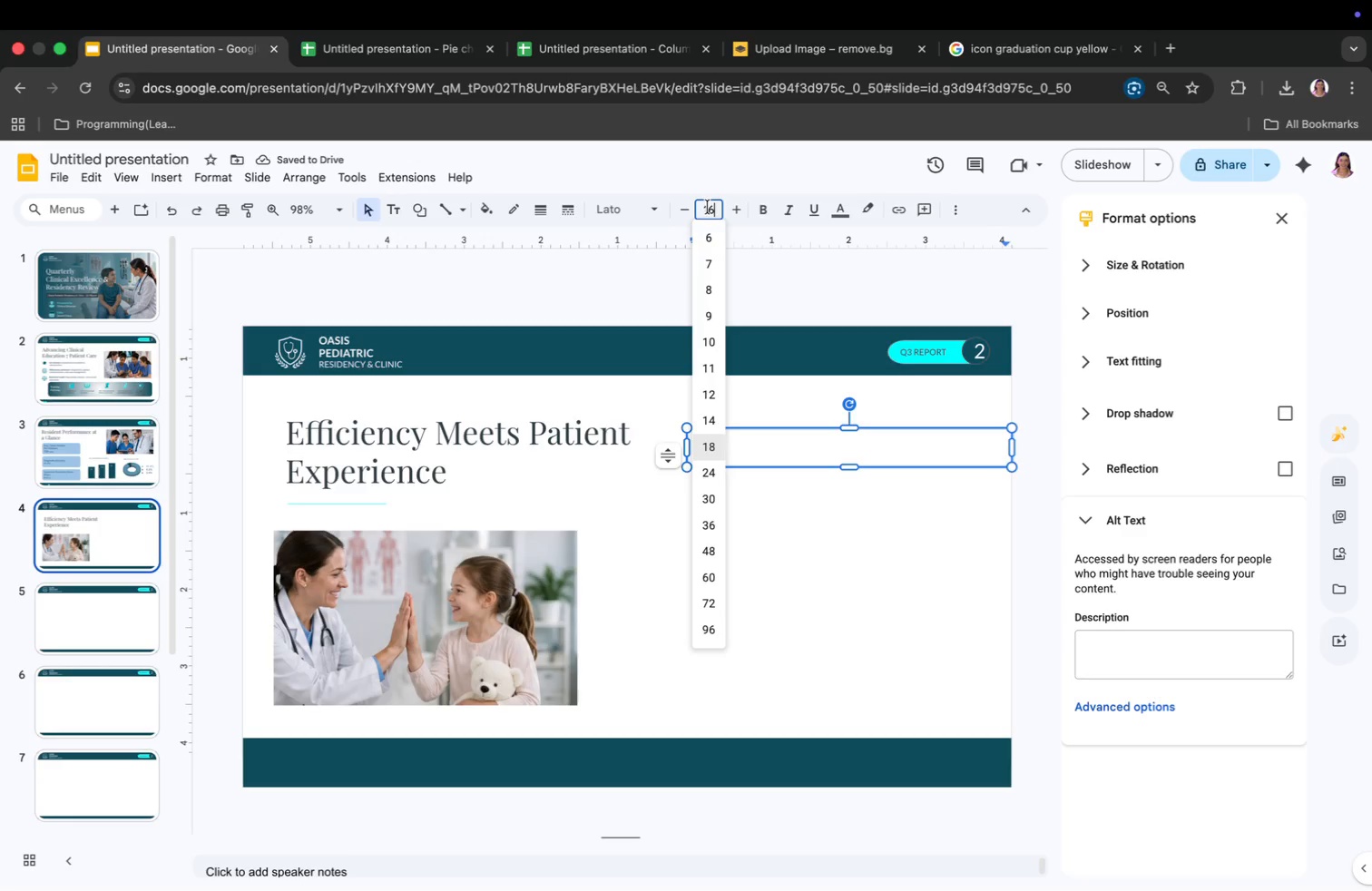 
key(Enter)
 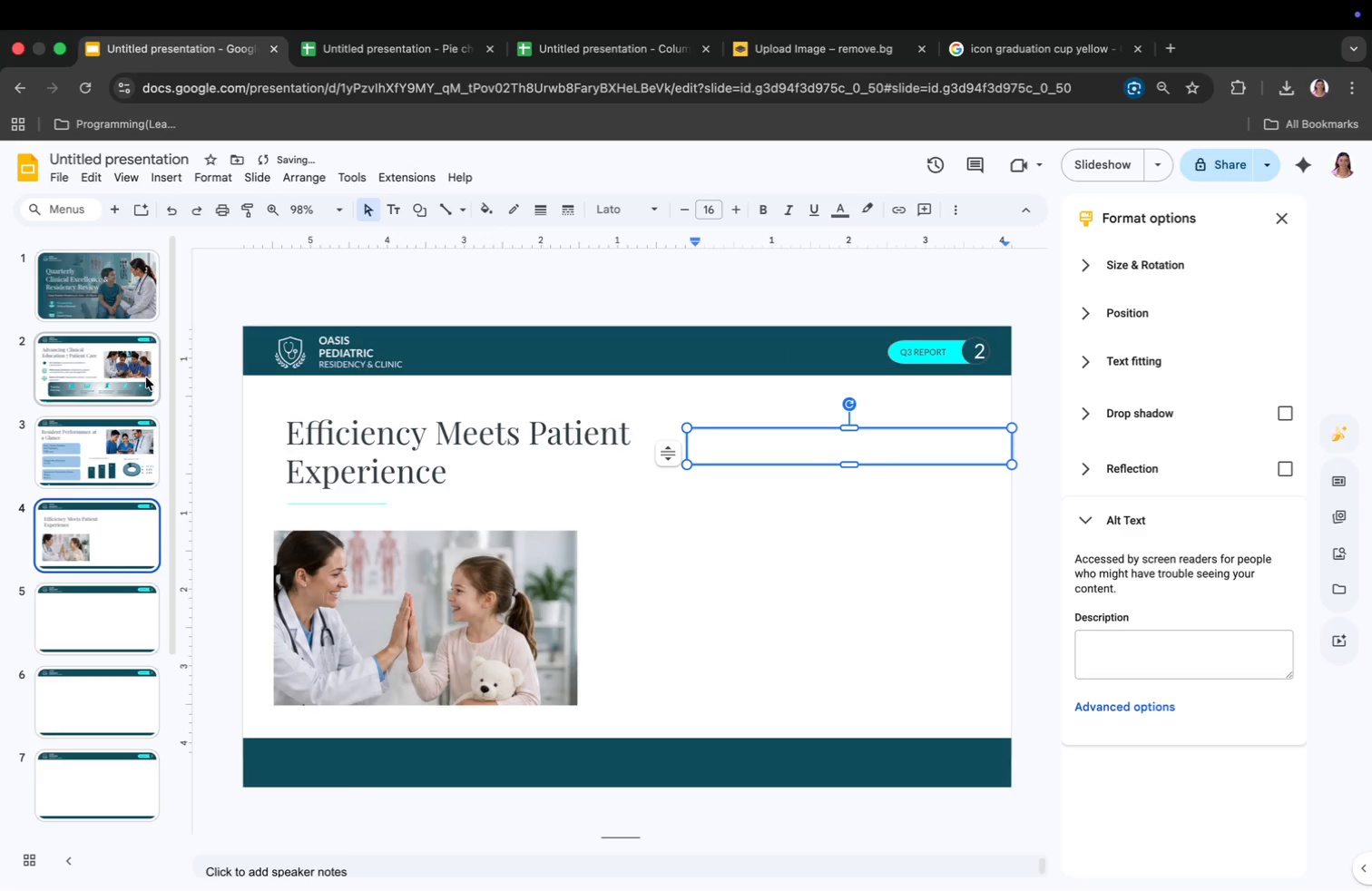 
left_click([113, 382])
 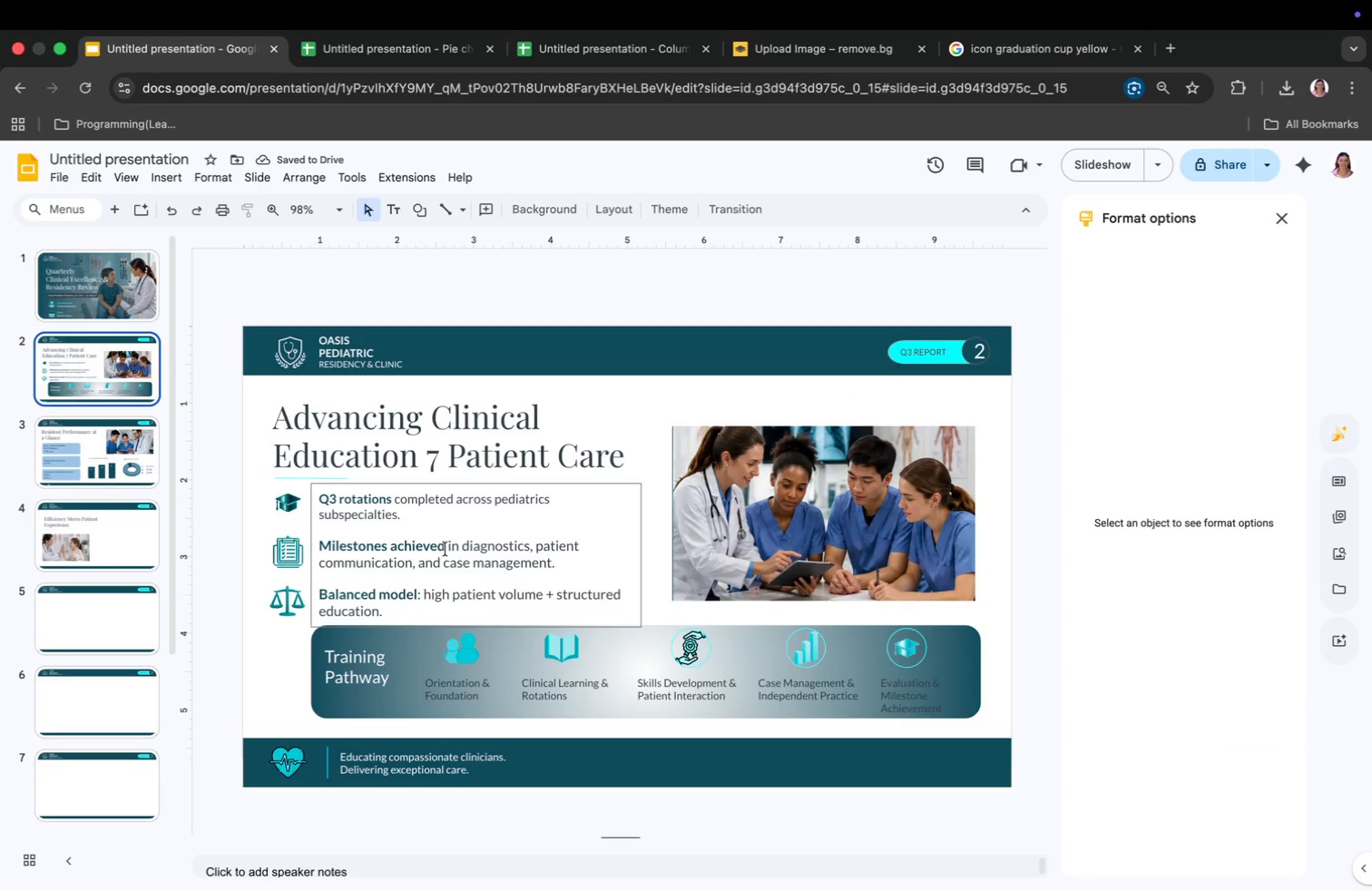 
left_click([453, 546])
 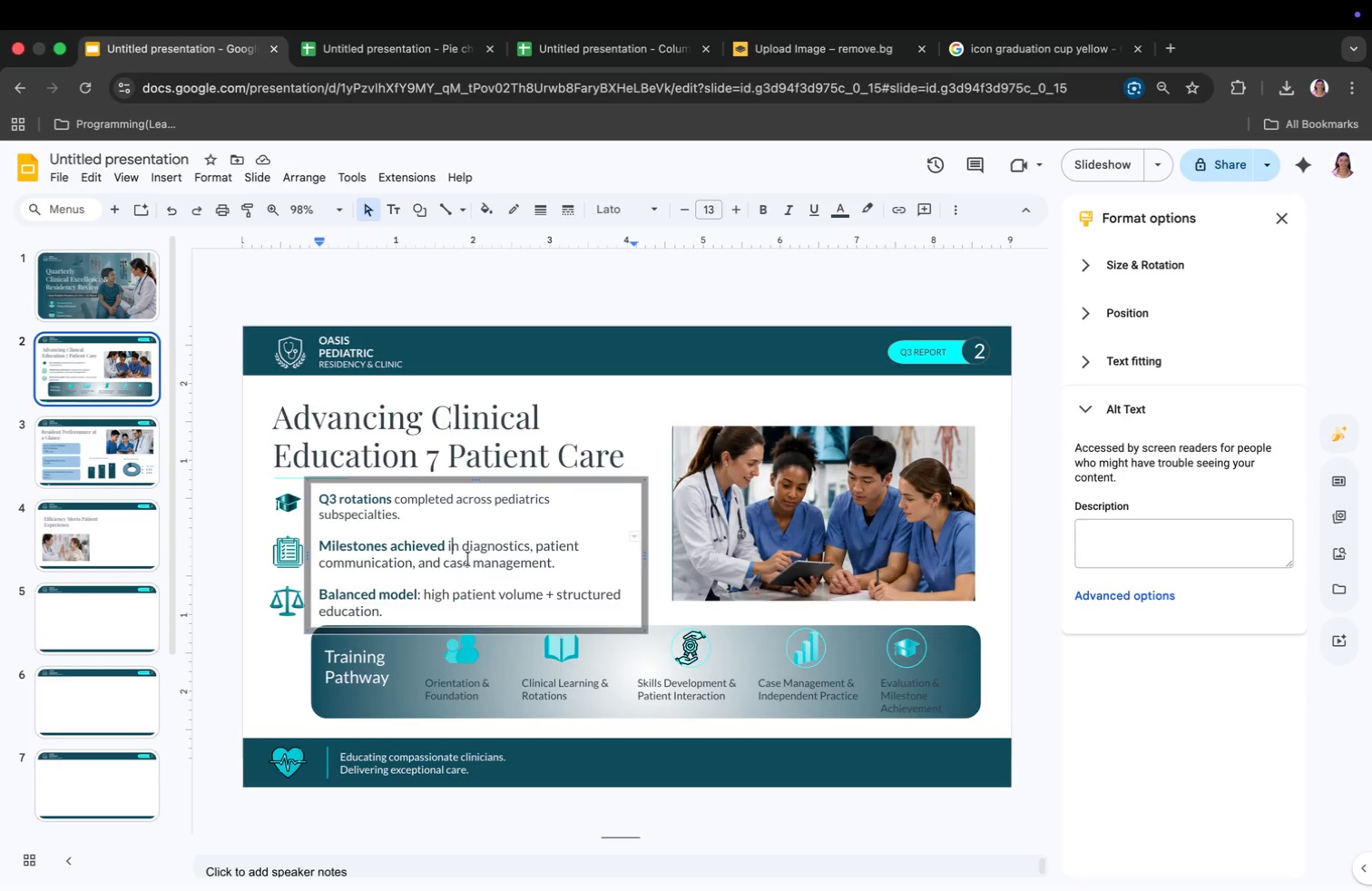 
left_click([468, 559])
 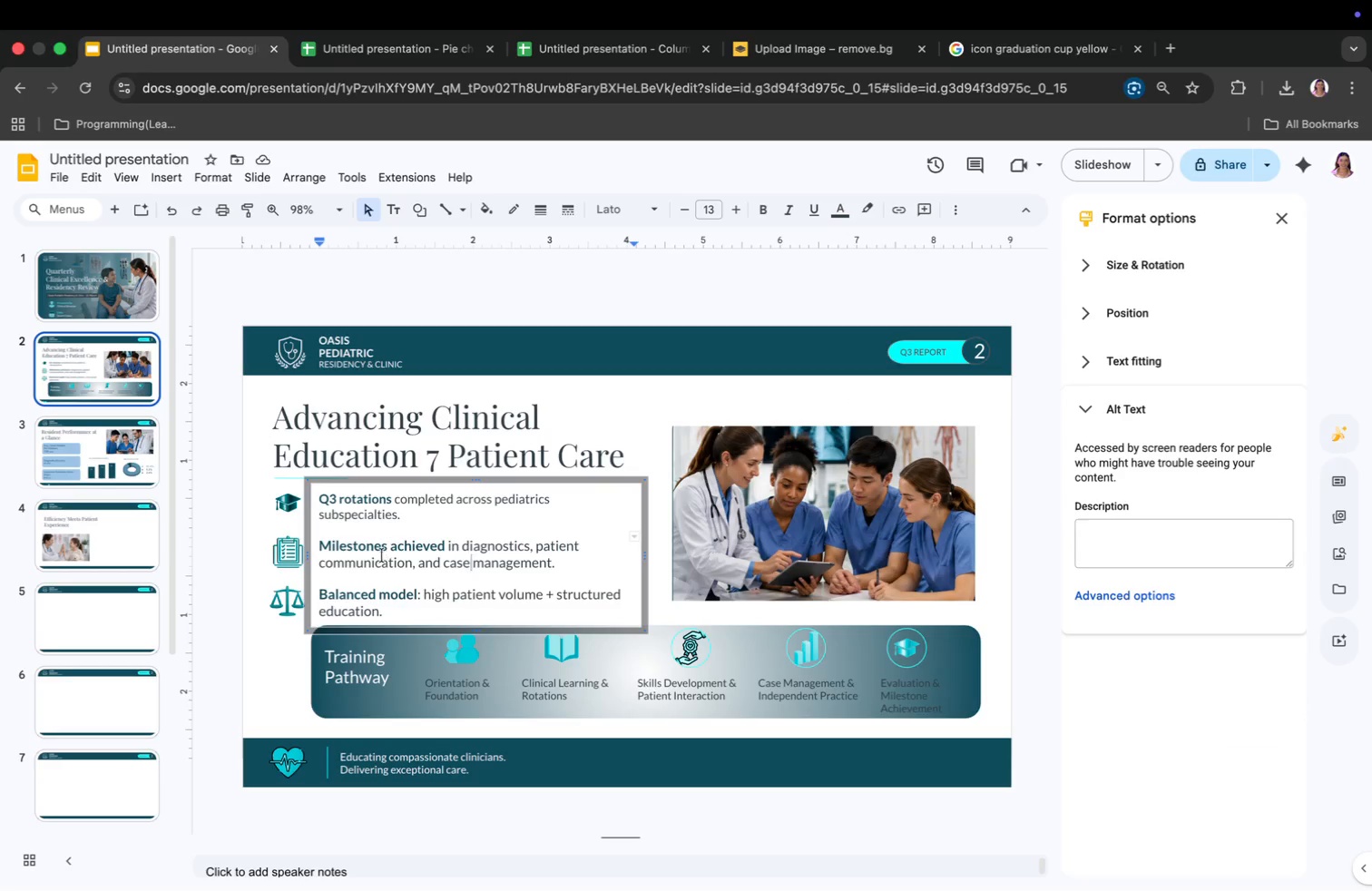 
left_click([356, 514])
 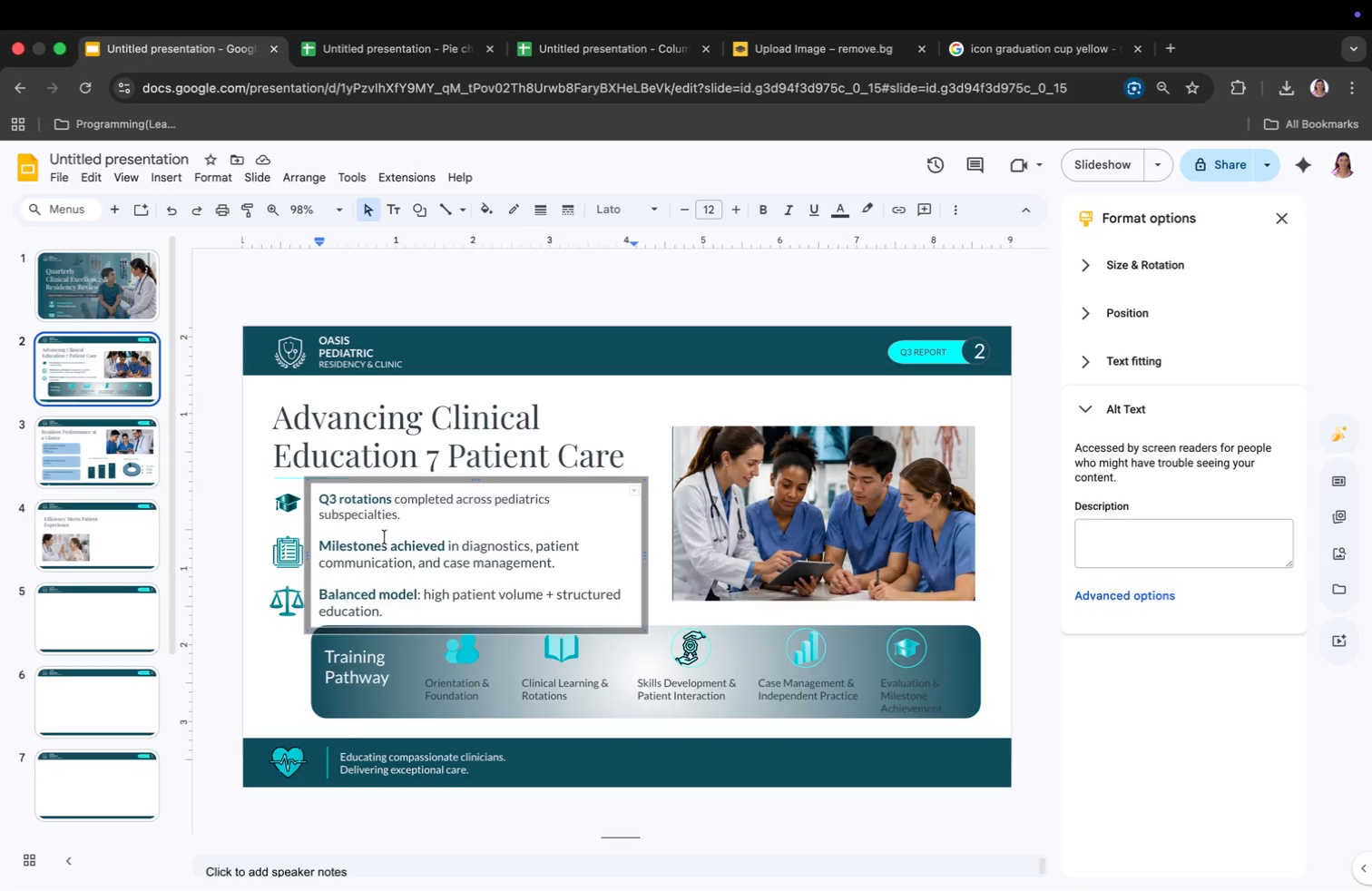 
left_click([456, 566])
 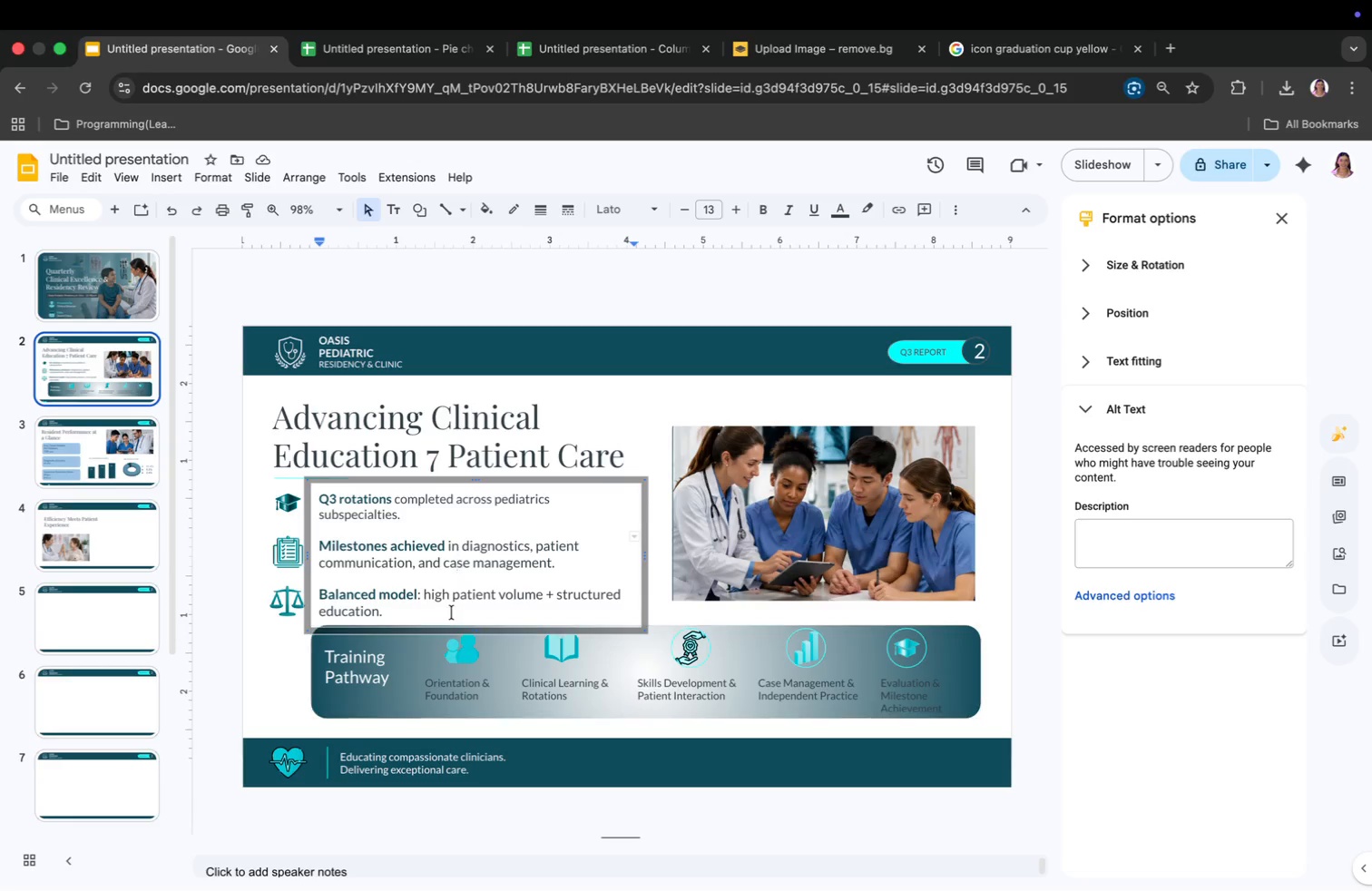 
left_click([471, 599])
 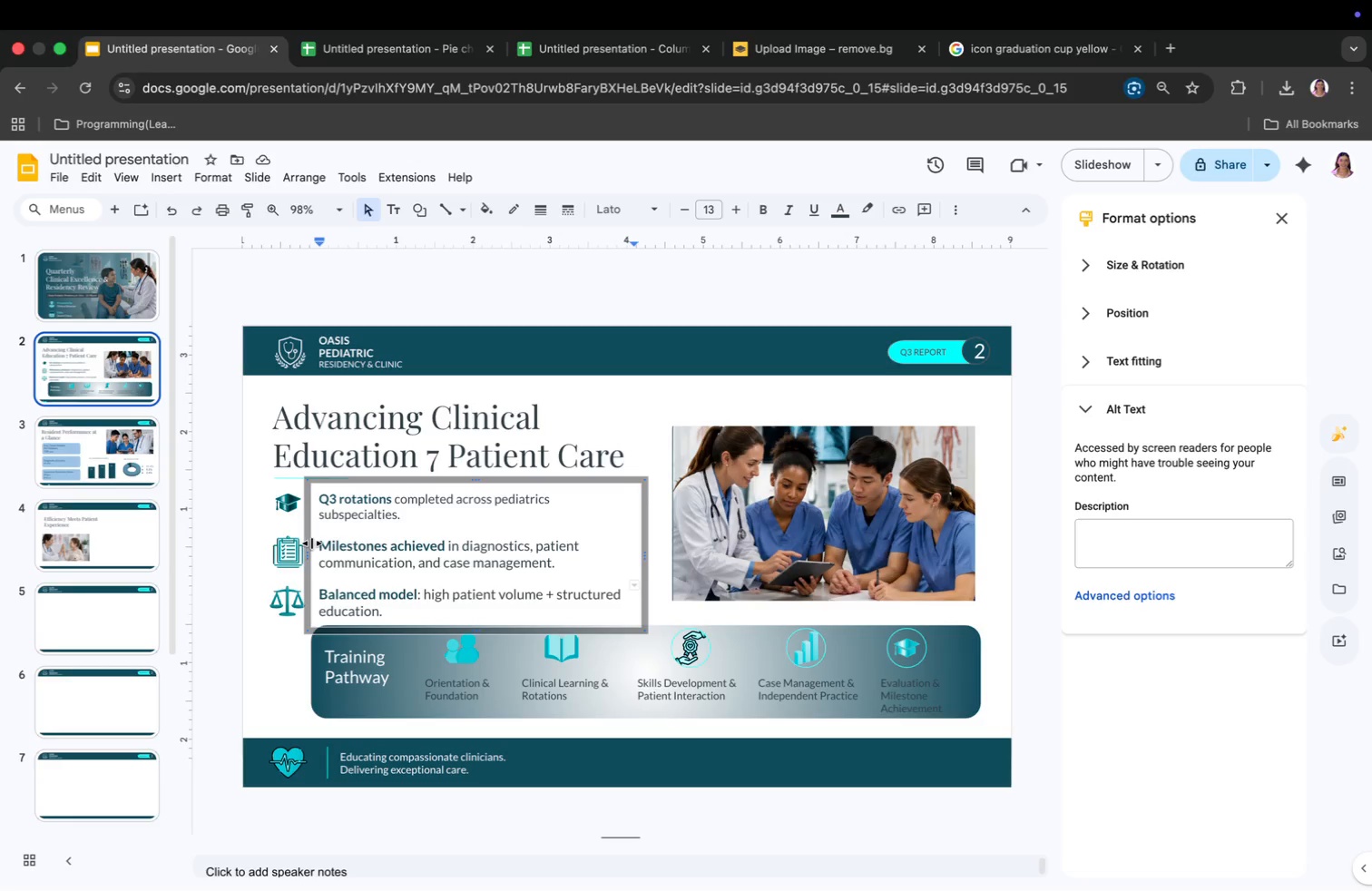 
left_click_drag(start_coordinate=[321, 543], to_coordinate=[384, 605])
 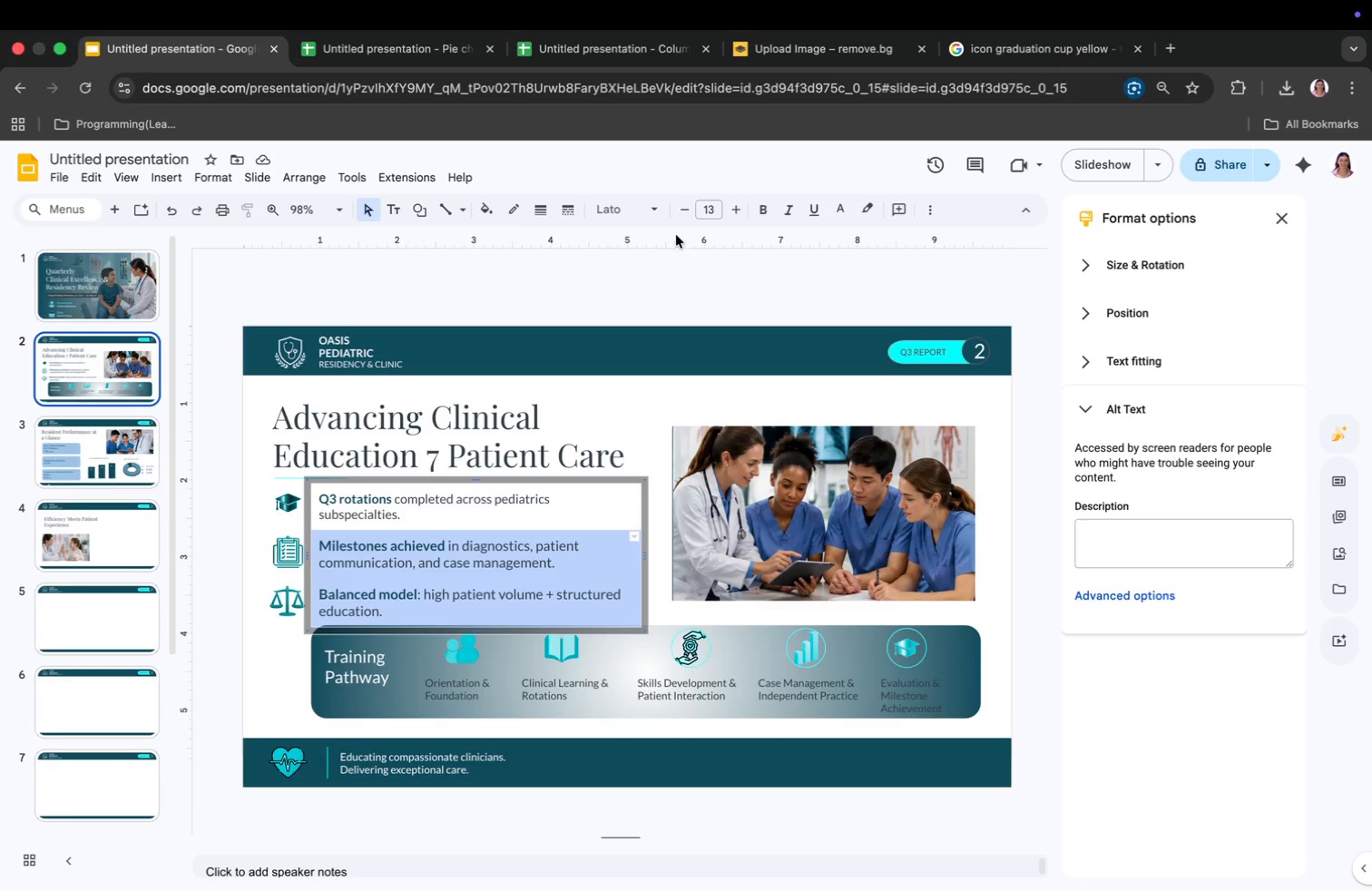 
left_click([686, 211])
 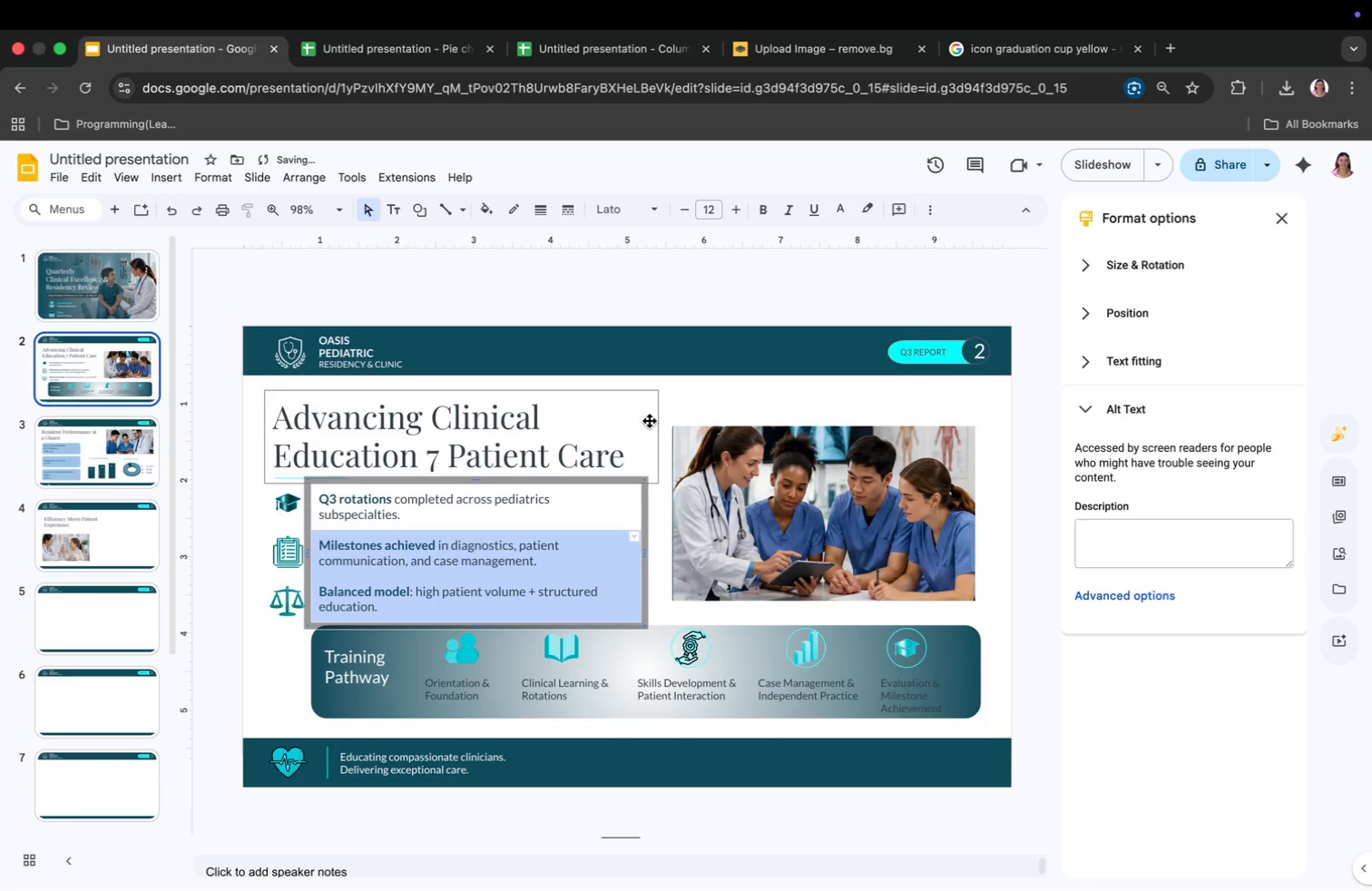 
left_click([647, 416])
 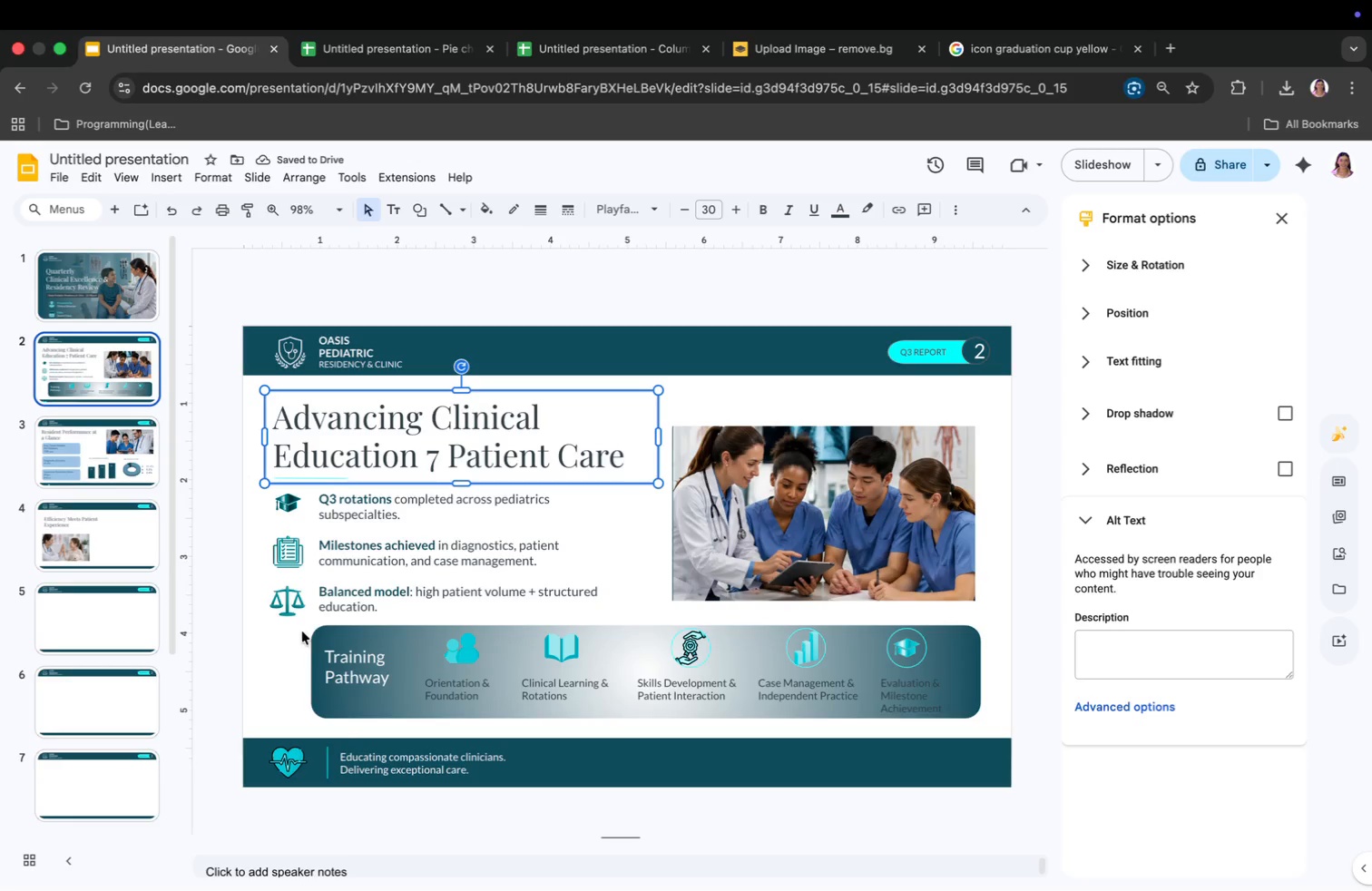 
left_click([379, 666])
 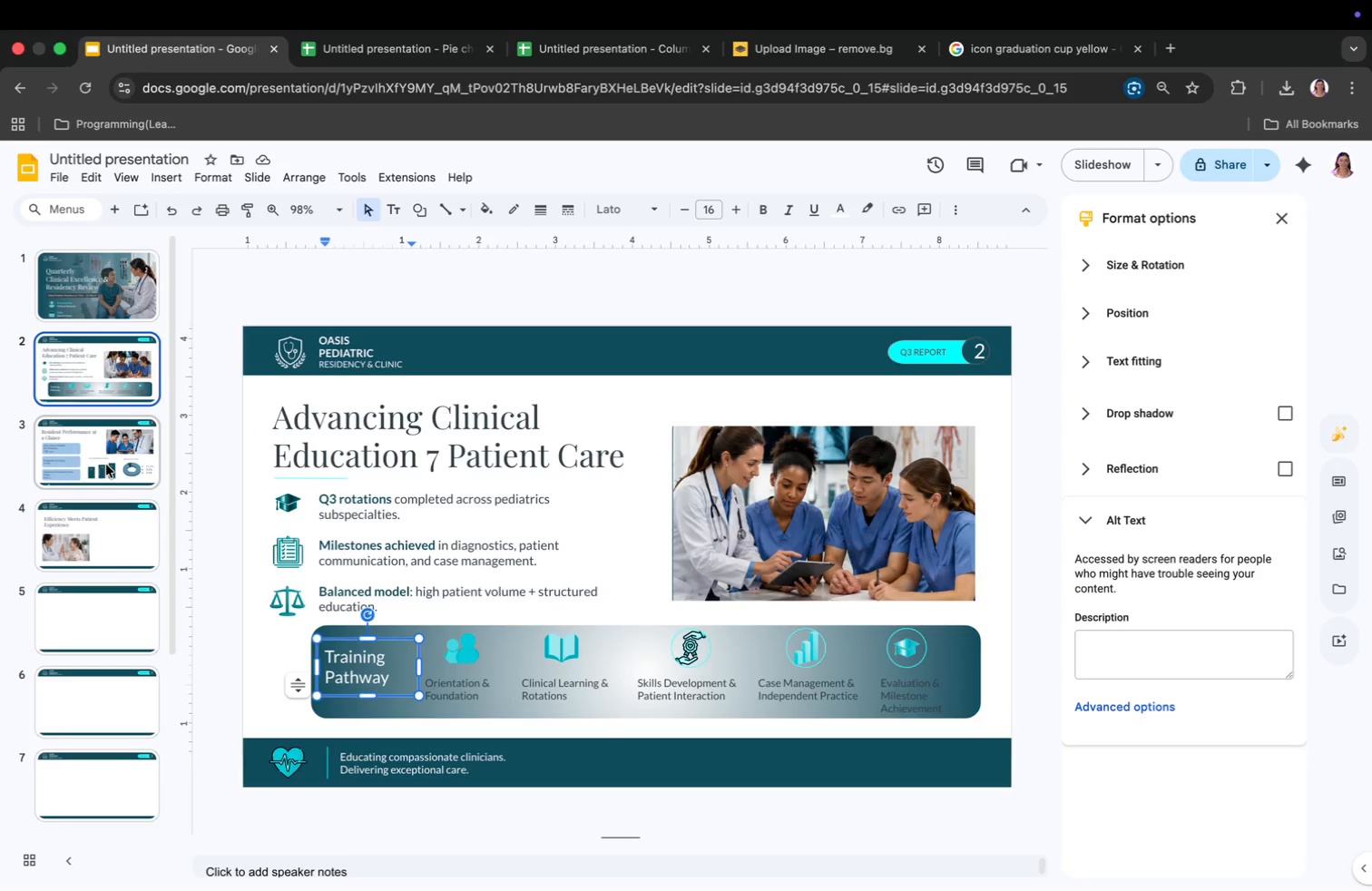 
left_click([106, 540])
 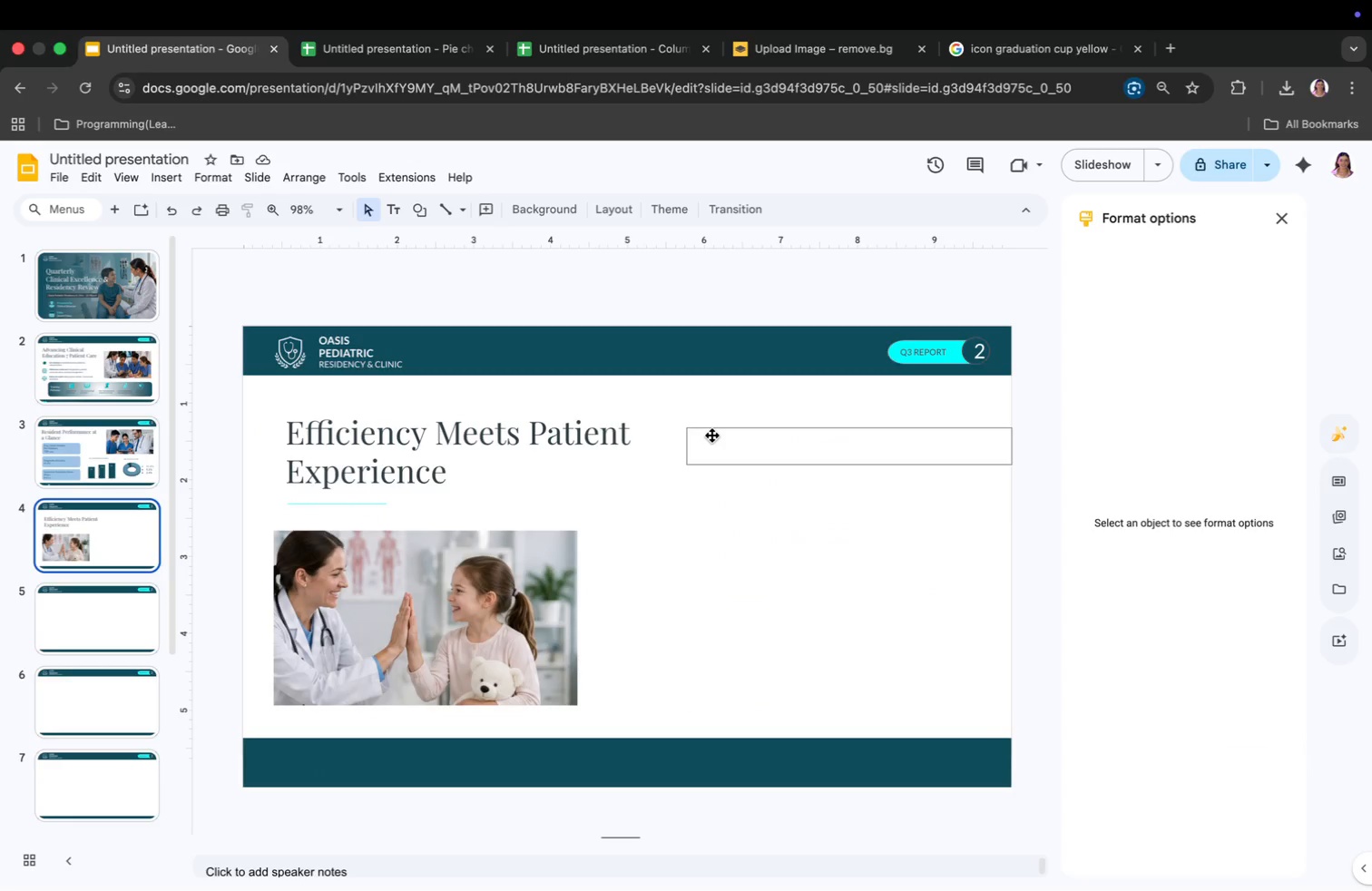 
left_click([713, 436])
 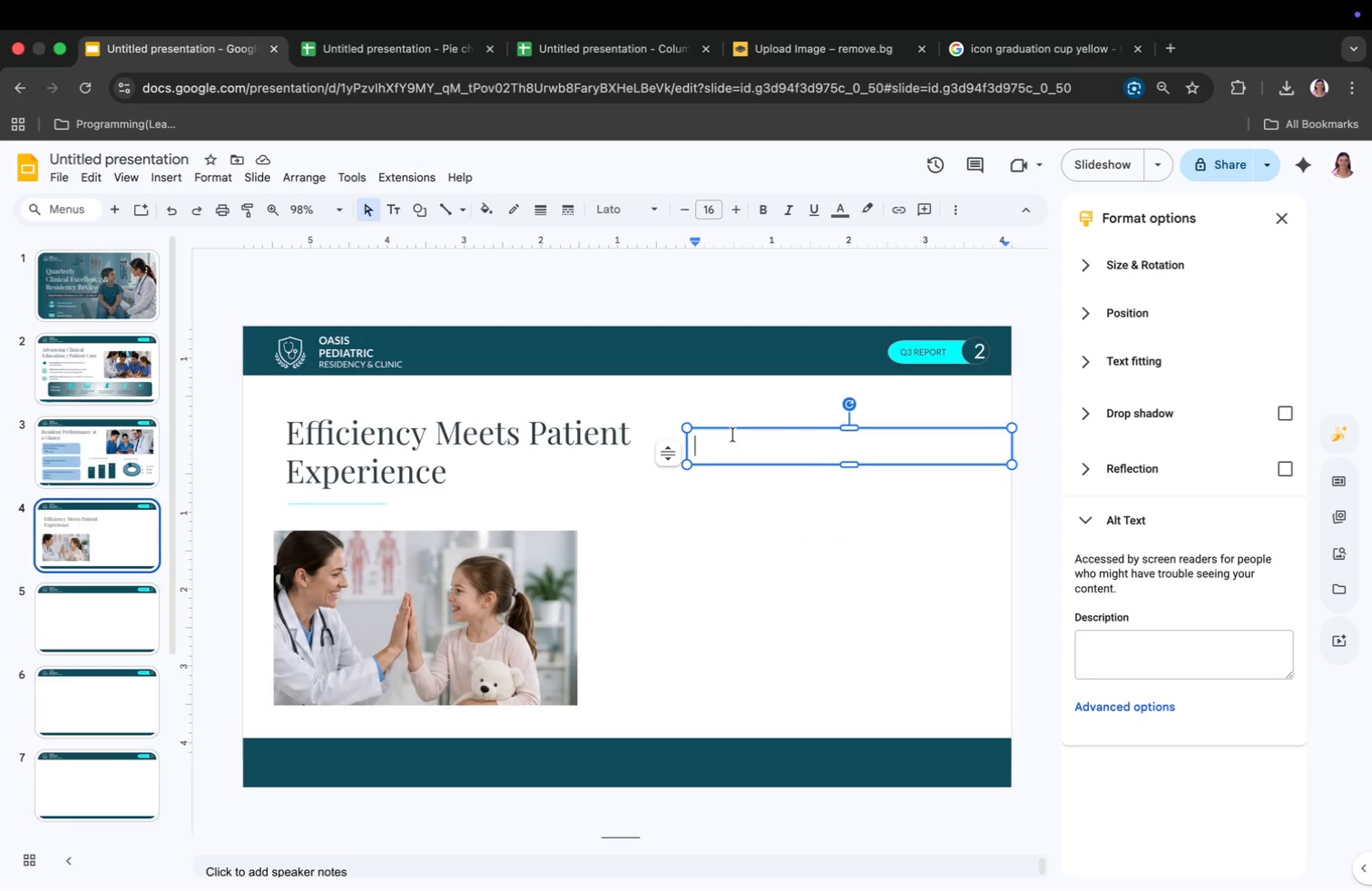 
wait(5.92)
 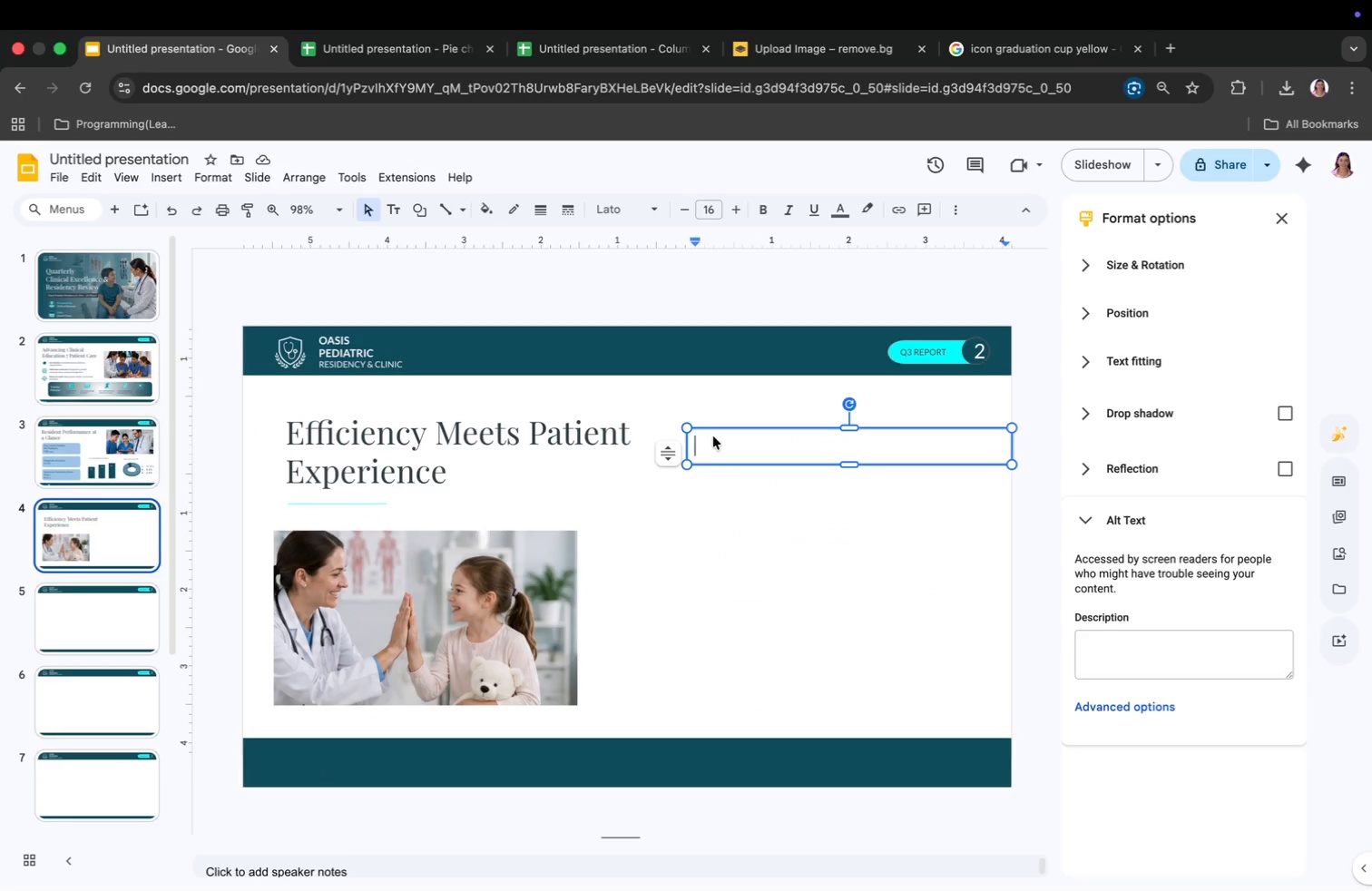 
type(Ana)
 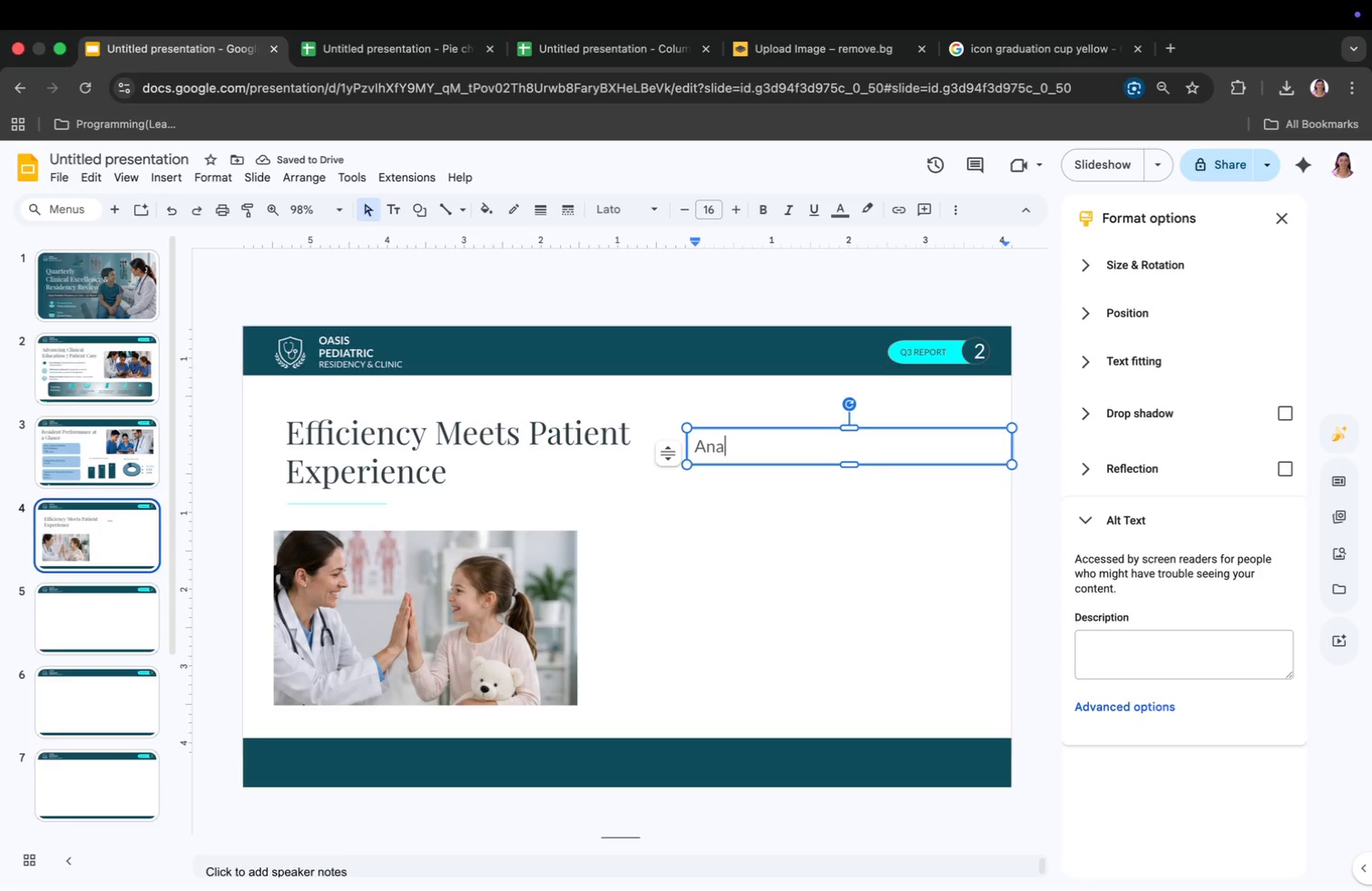 
type(lyzing the relationship between treatment time and patient satisfaction over the past 12 weeks)
 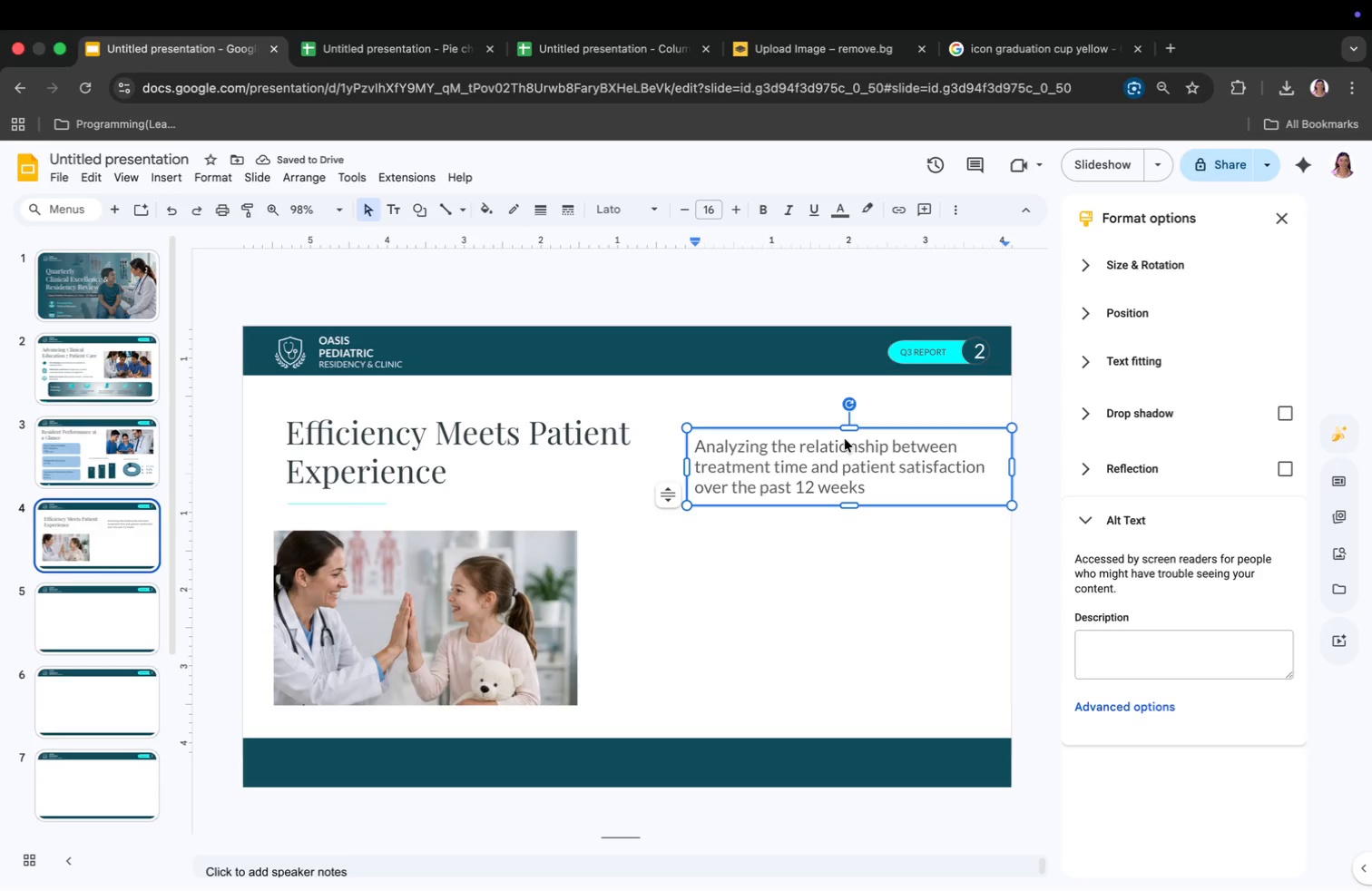 
left_click_drag(start_coordinate=[848, 432], to_coordinate=[828, 402])
 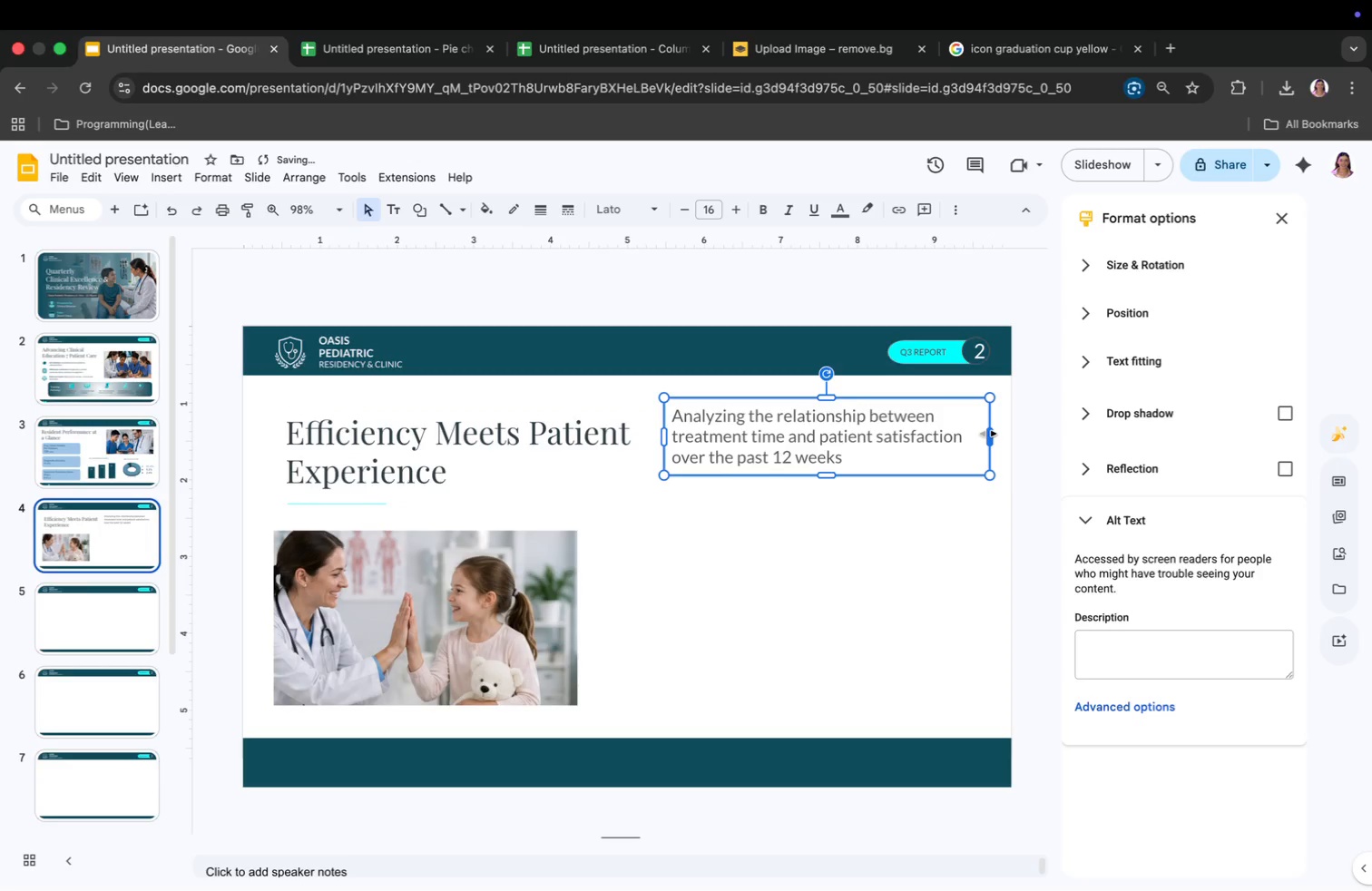 
left_click_drag(start_coordinate=[988, 434], to_coordinate=[1004, 436])
 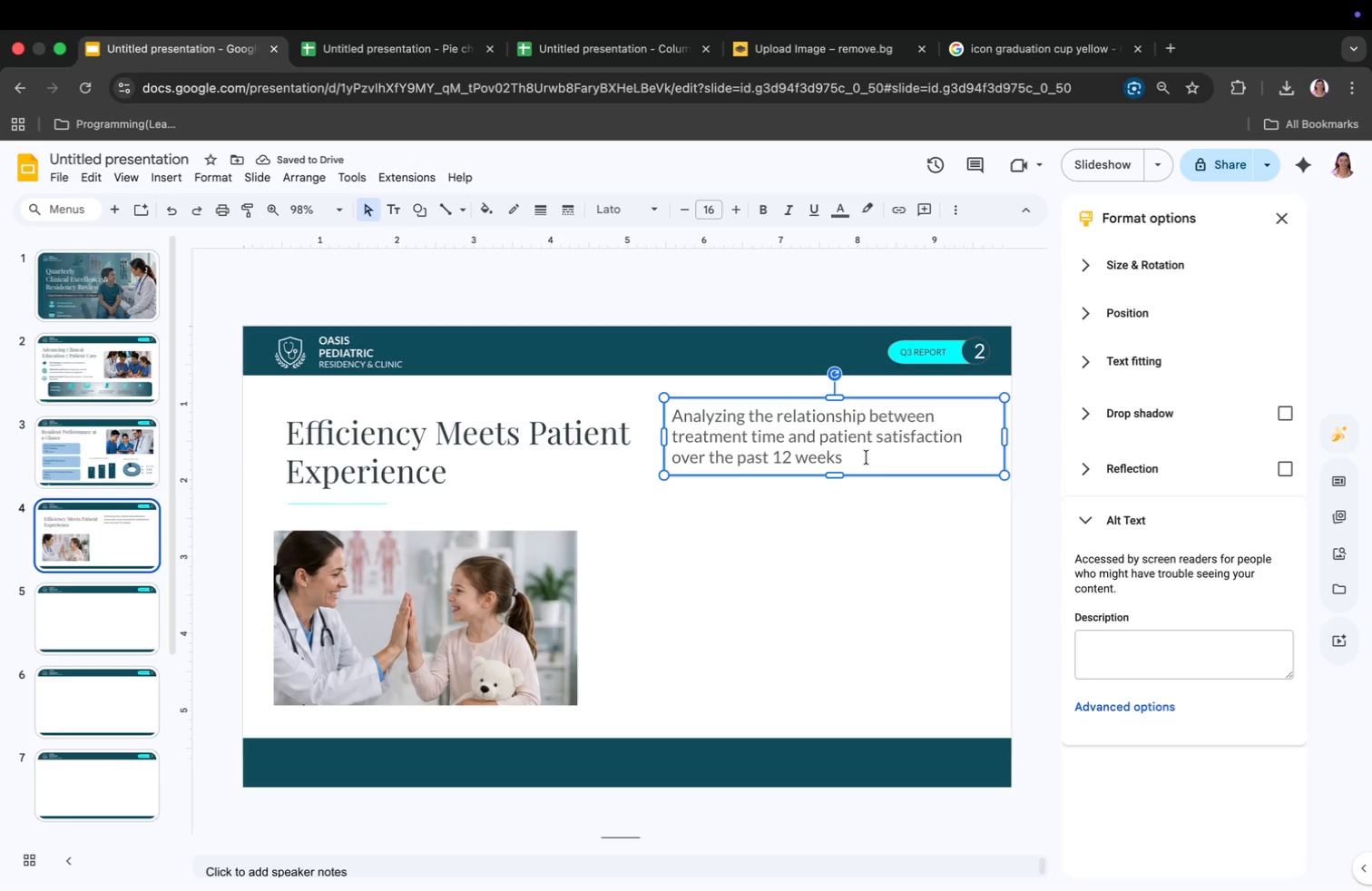 
left_click([846, 456])
 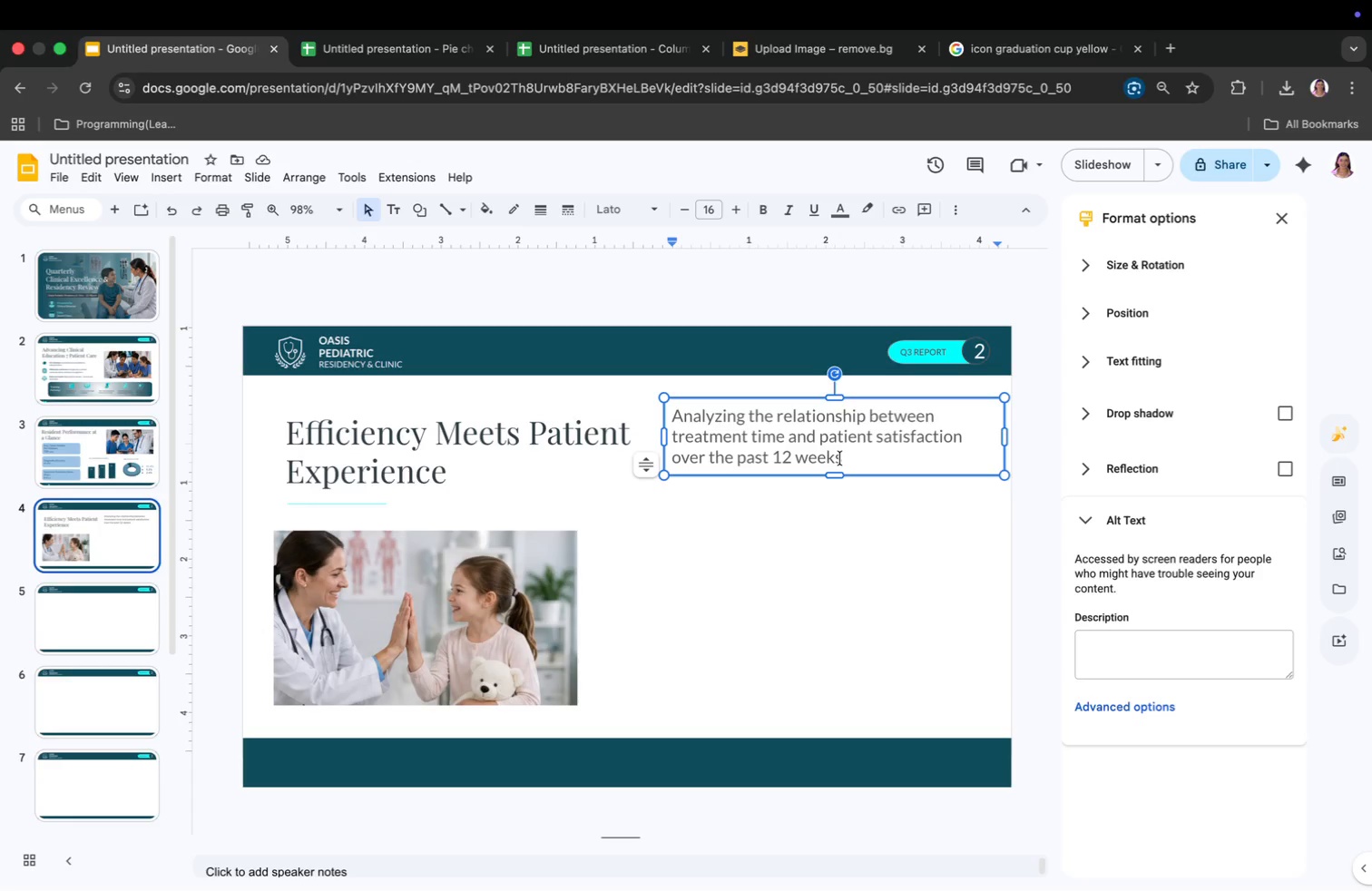 
key(Period)
 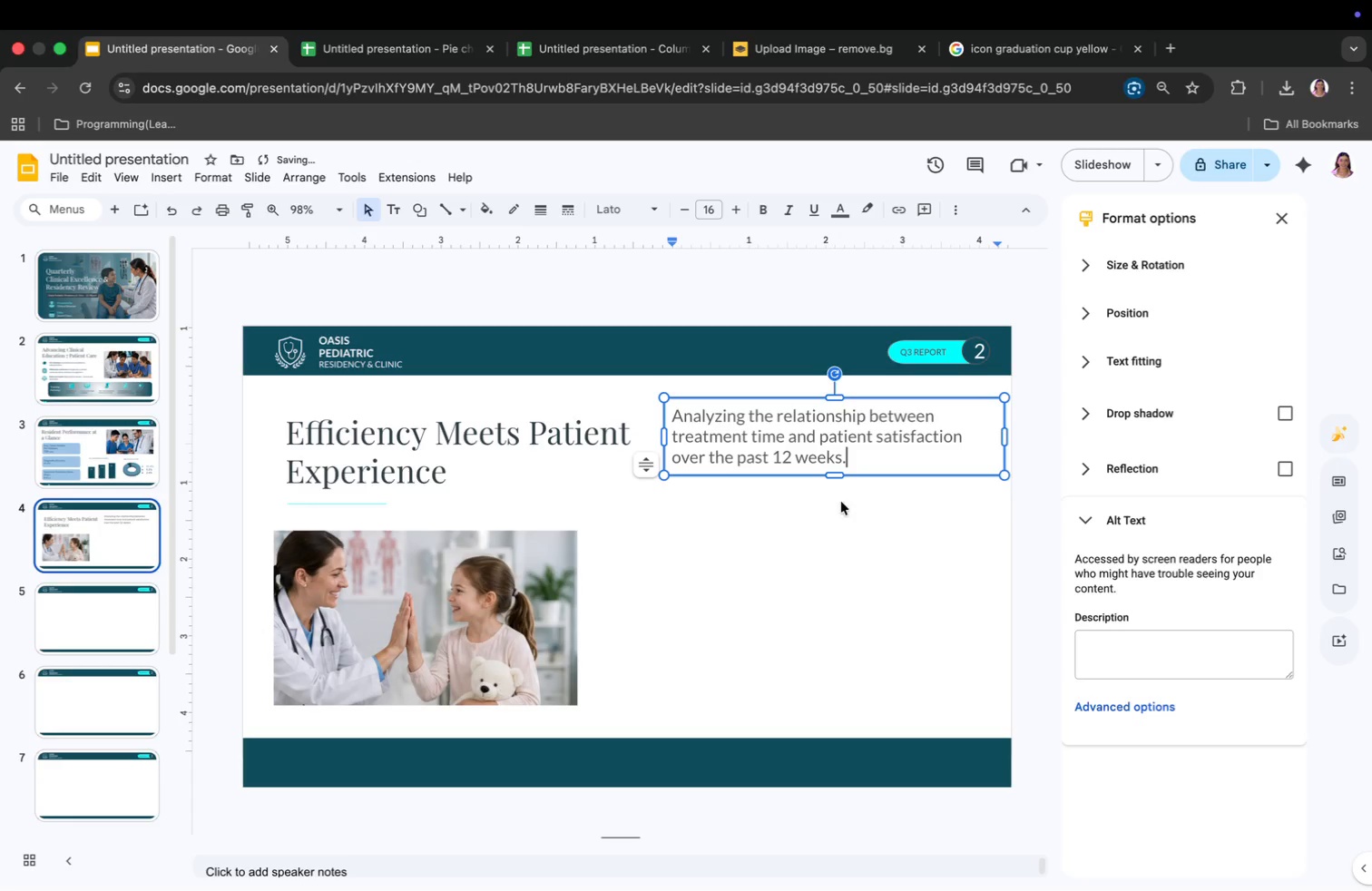 
left_click([845, 549])
 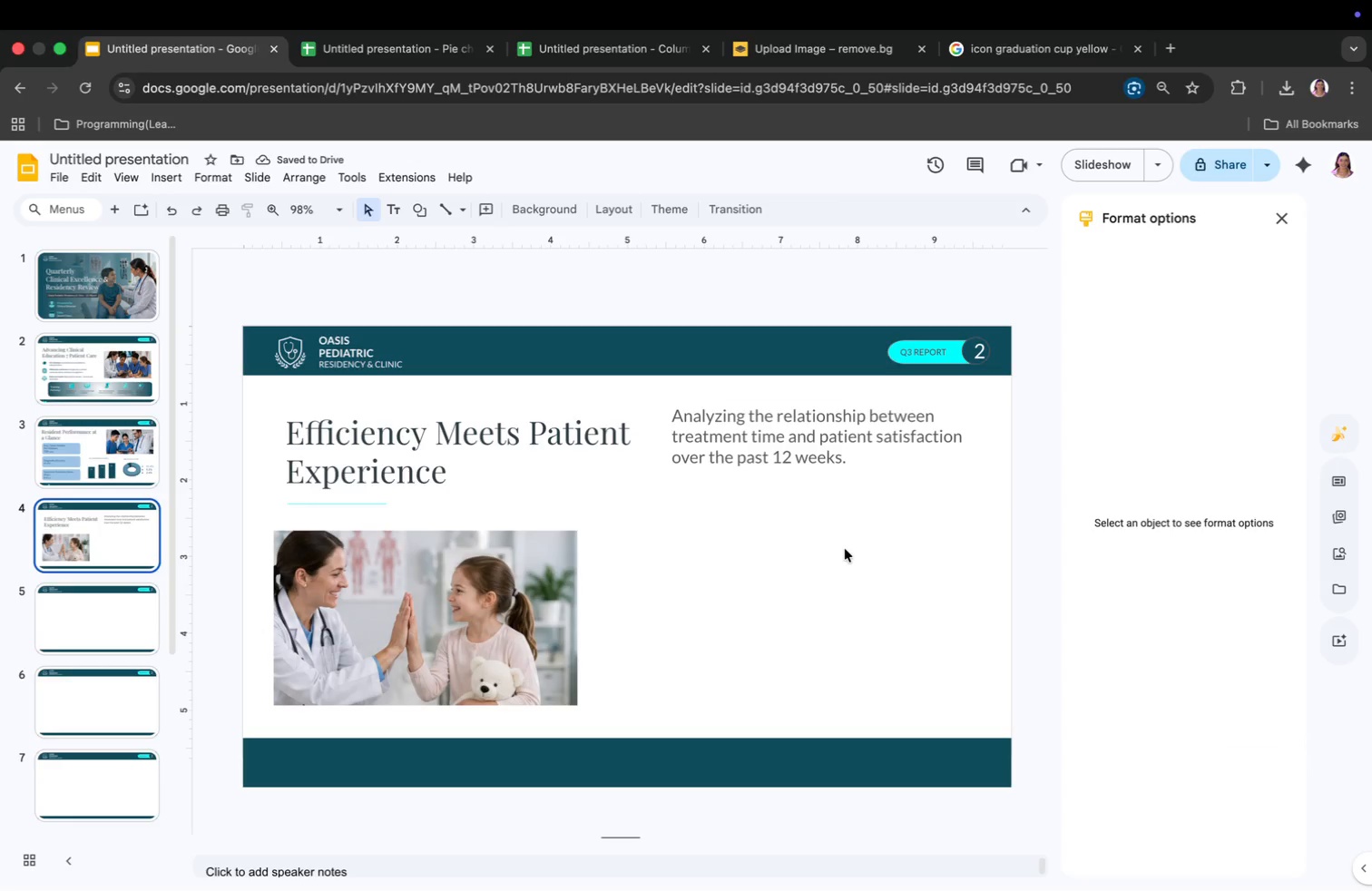 
wait(8.09)
 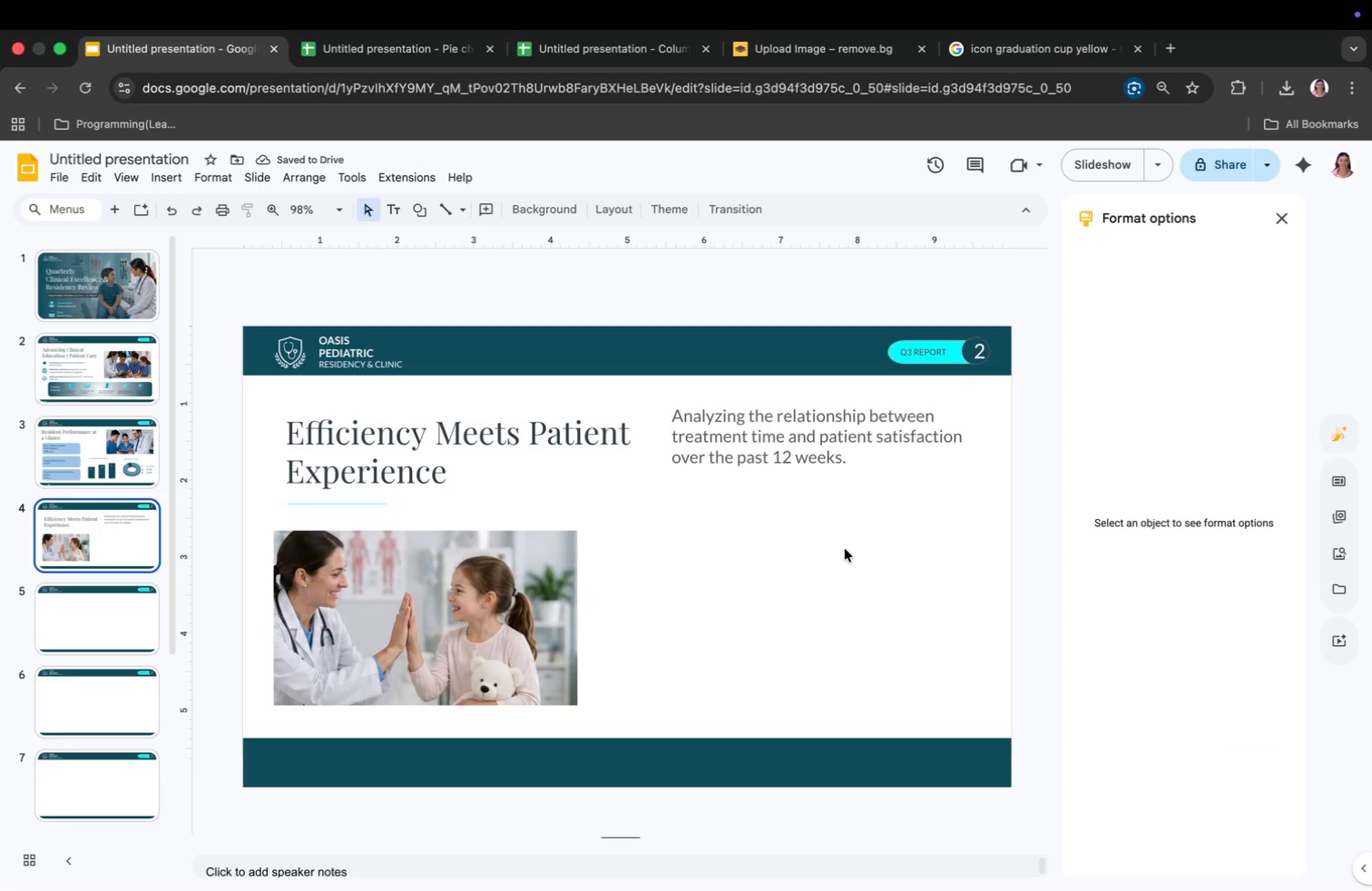 
left_click([172, 180])
 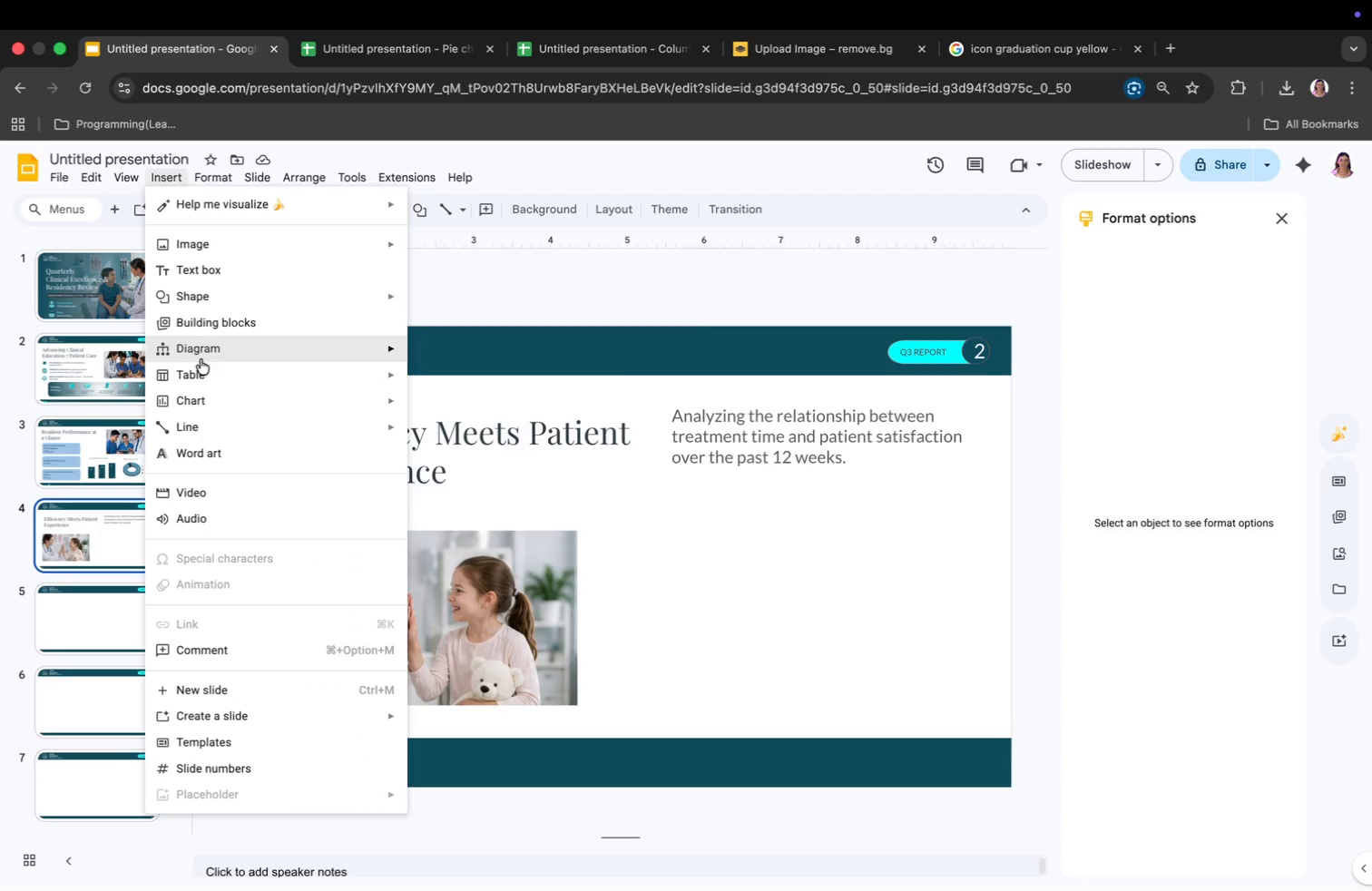 
left_click([201, 369])
 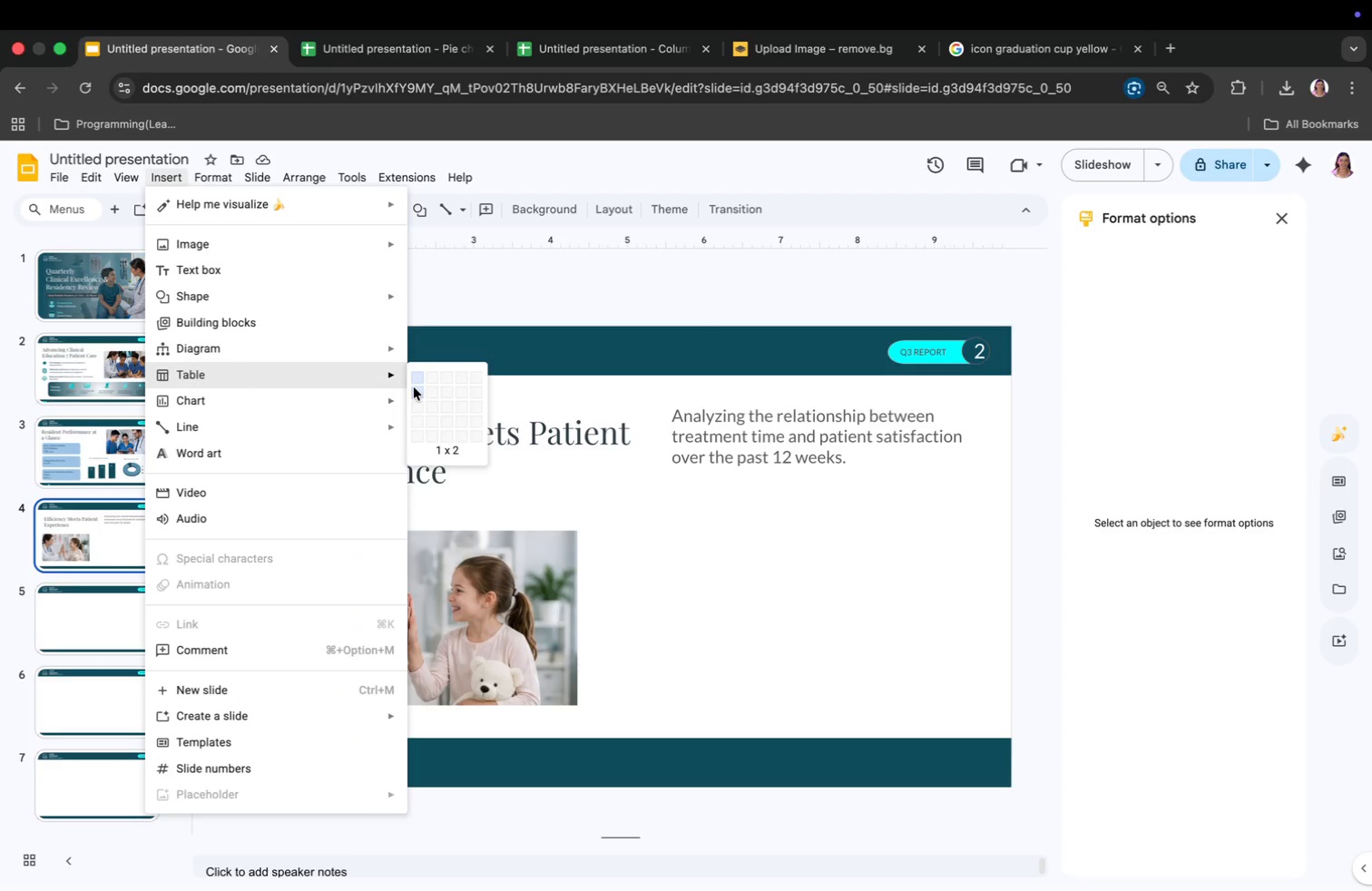 
left_click([420, 423])
 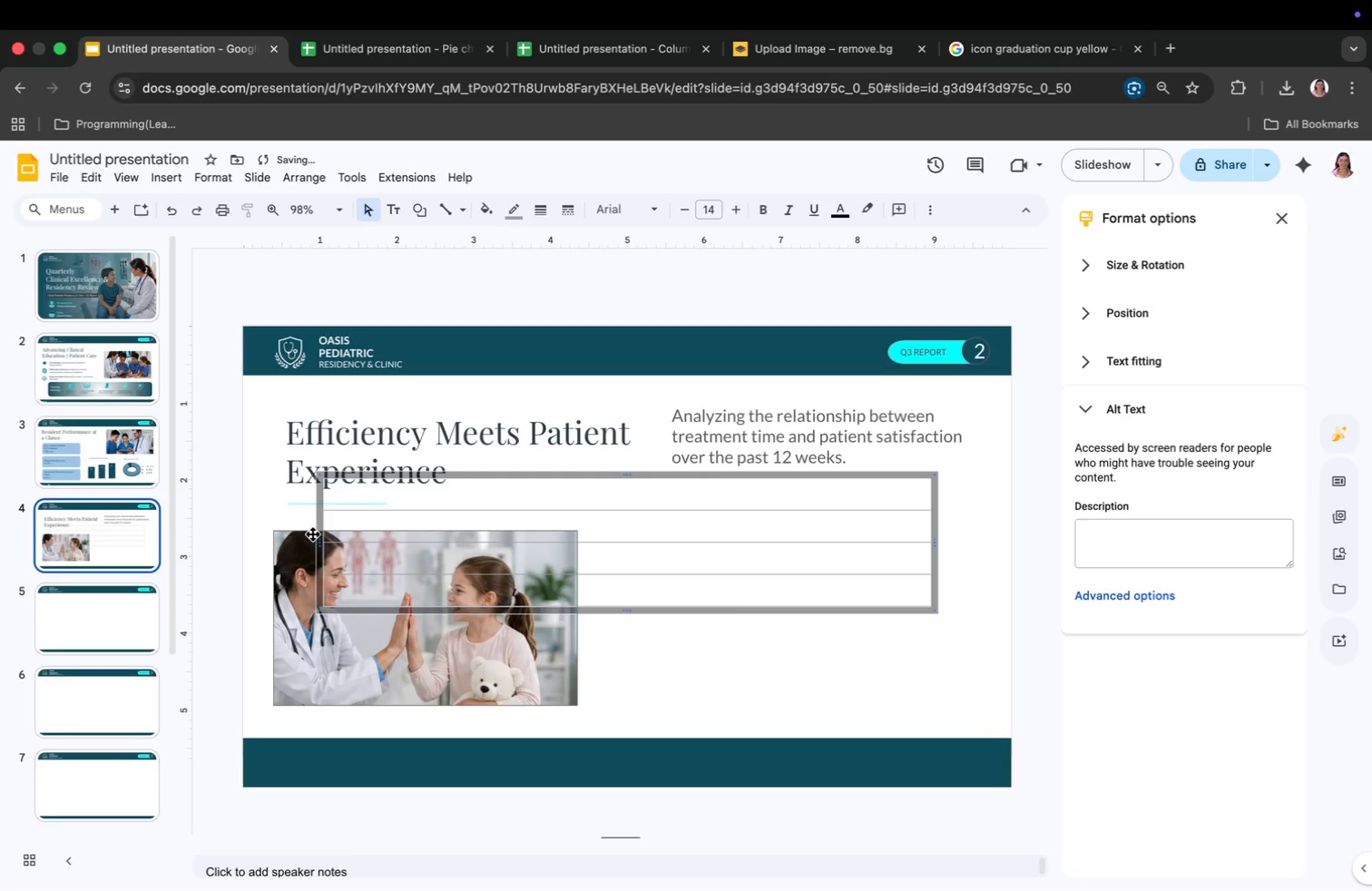 
left_click_drag(start_coordinate=[317, 538], to_coordinate=[631, 557])
 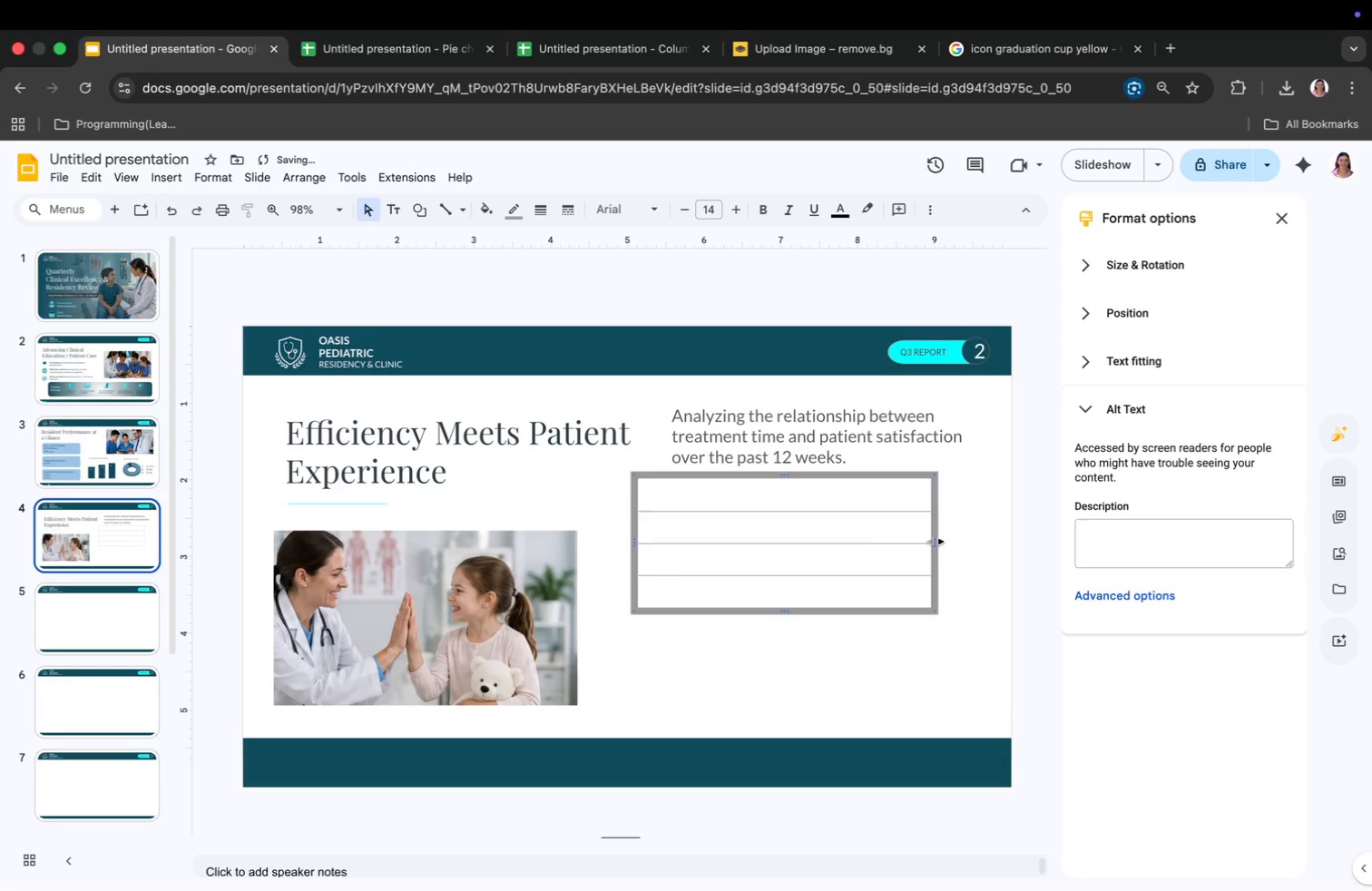 
left_click_drag(start_coordinate=[936, 543], to_coordinate=[988, 555])
 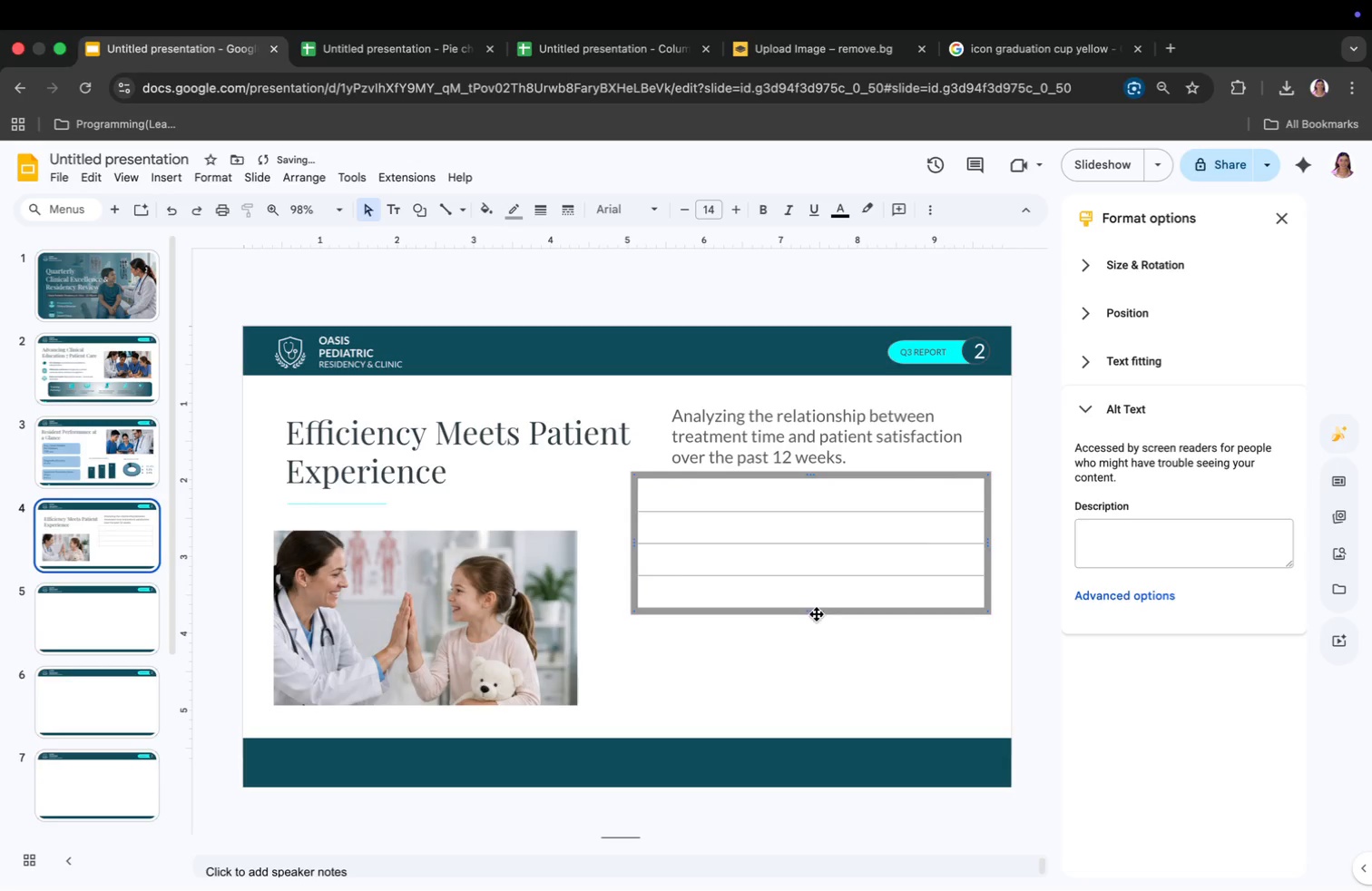 
left_click_drag(start_coordinate=[807, 609], to_coordinate=[795, 727])
 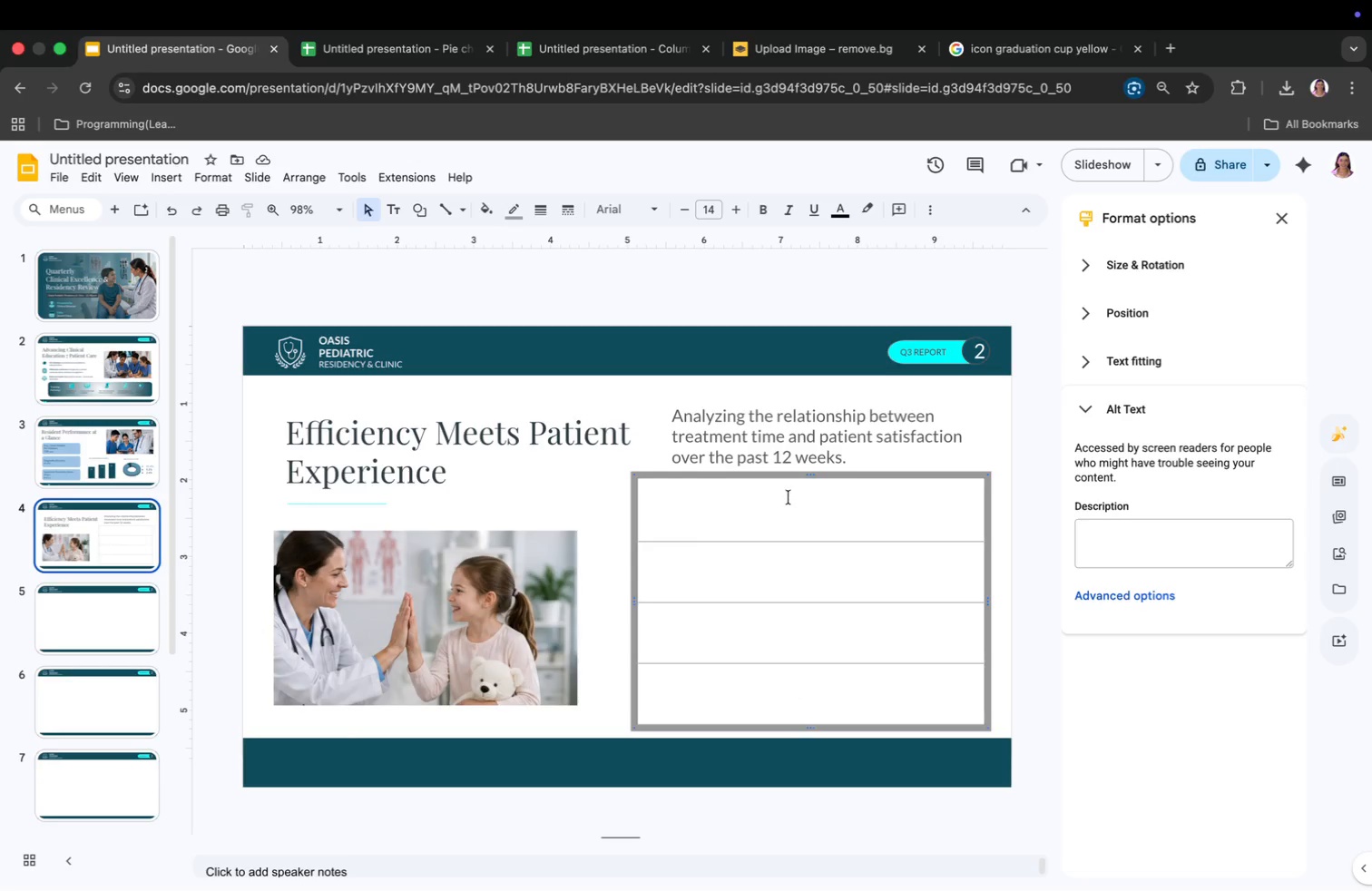 
wait(7.5)
 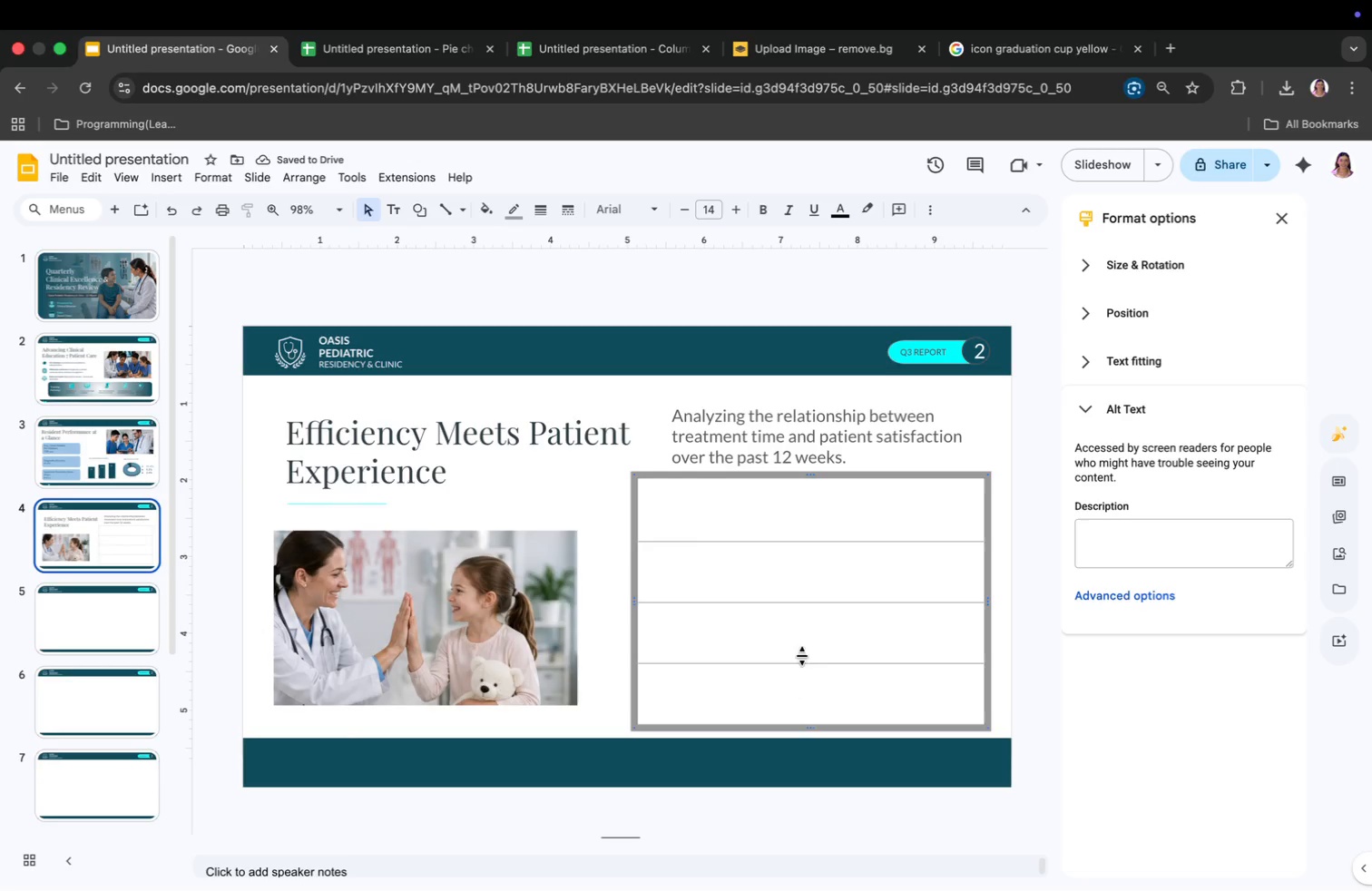 
left_click_drag(start_coordinate=[674, 418], to_coordinate=[860, 457])
 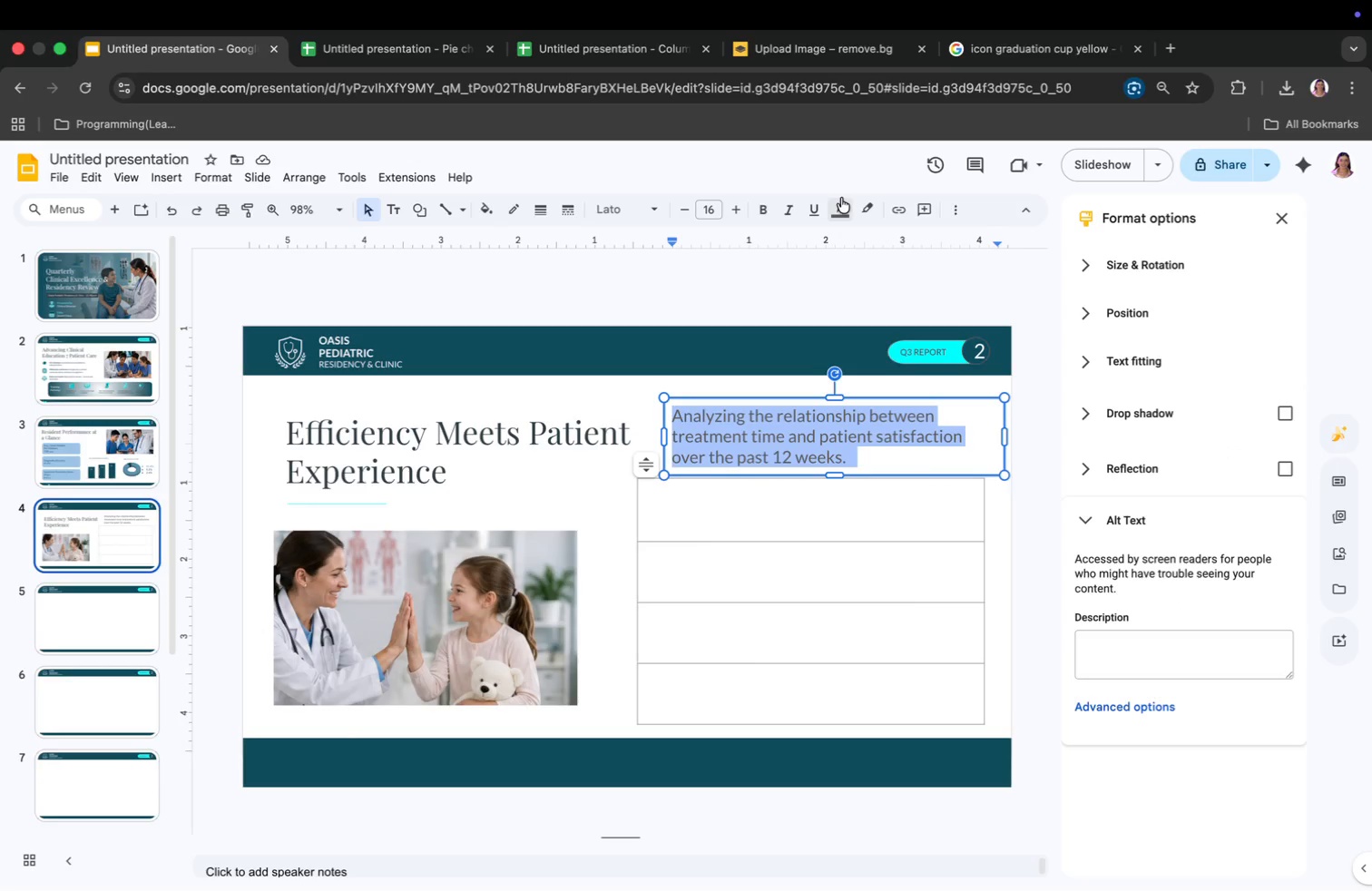 
left_click([844, 210])
 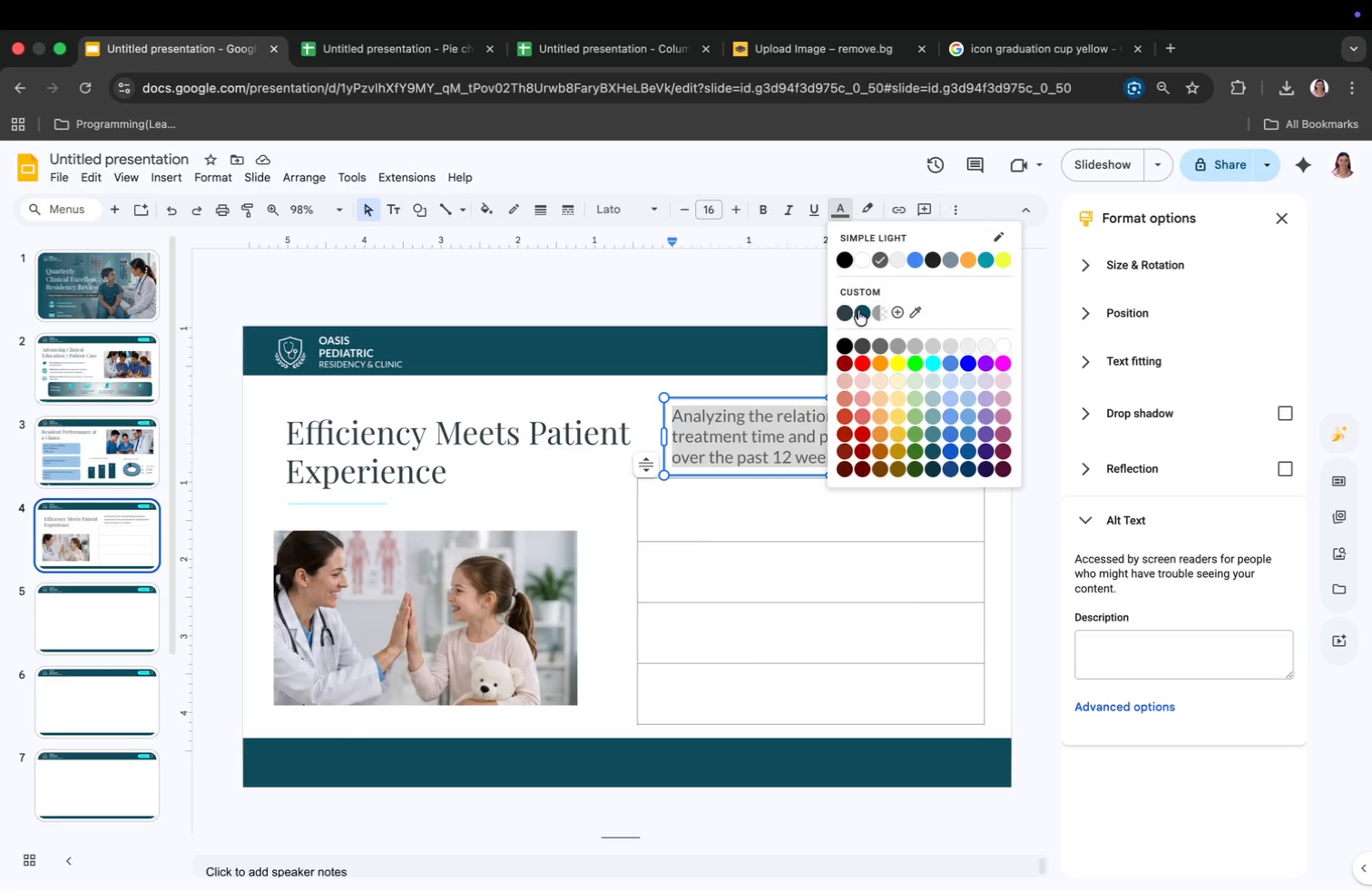 
left_click([858, 310])
 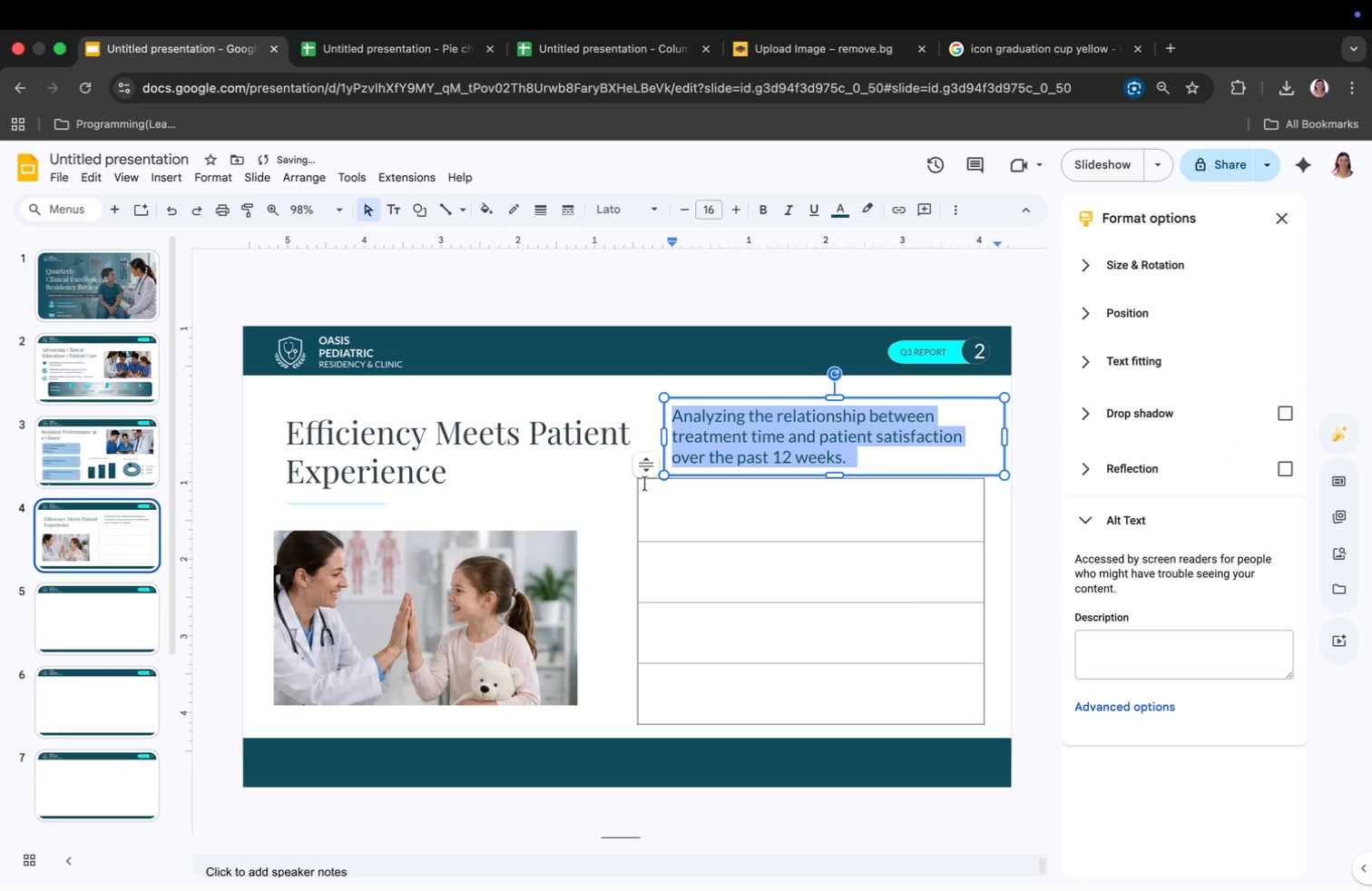 
left_click([627, 497])
 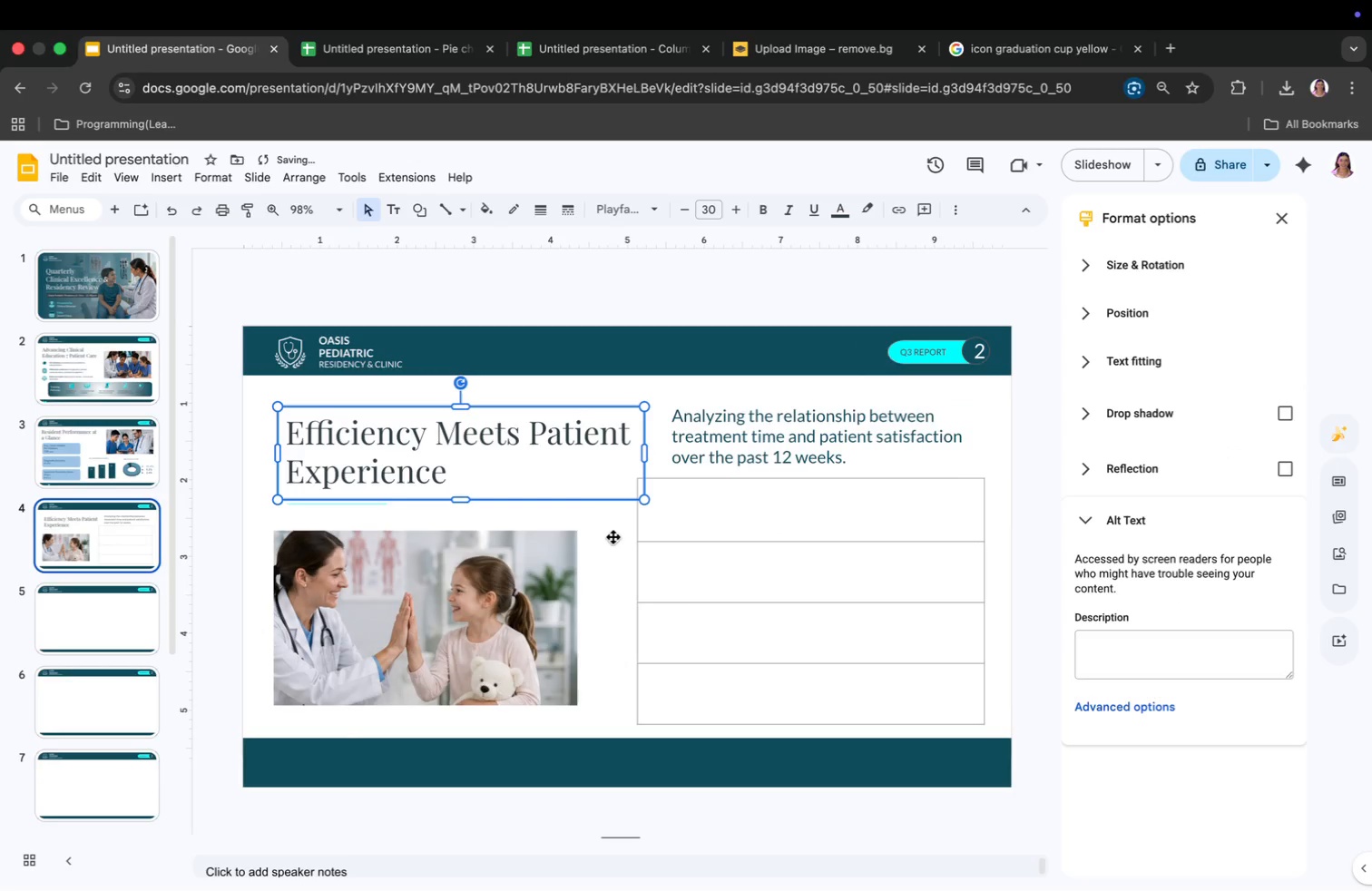 
left_click([610, 544])
 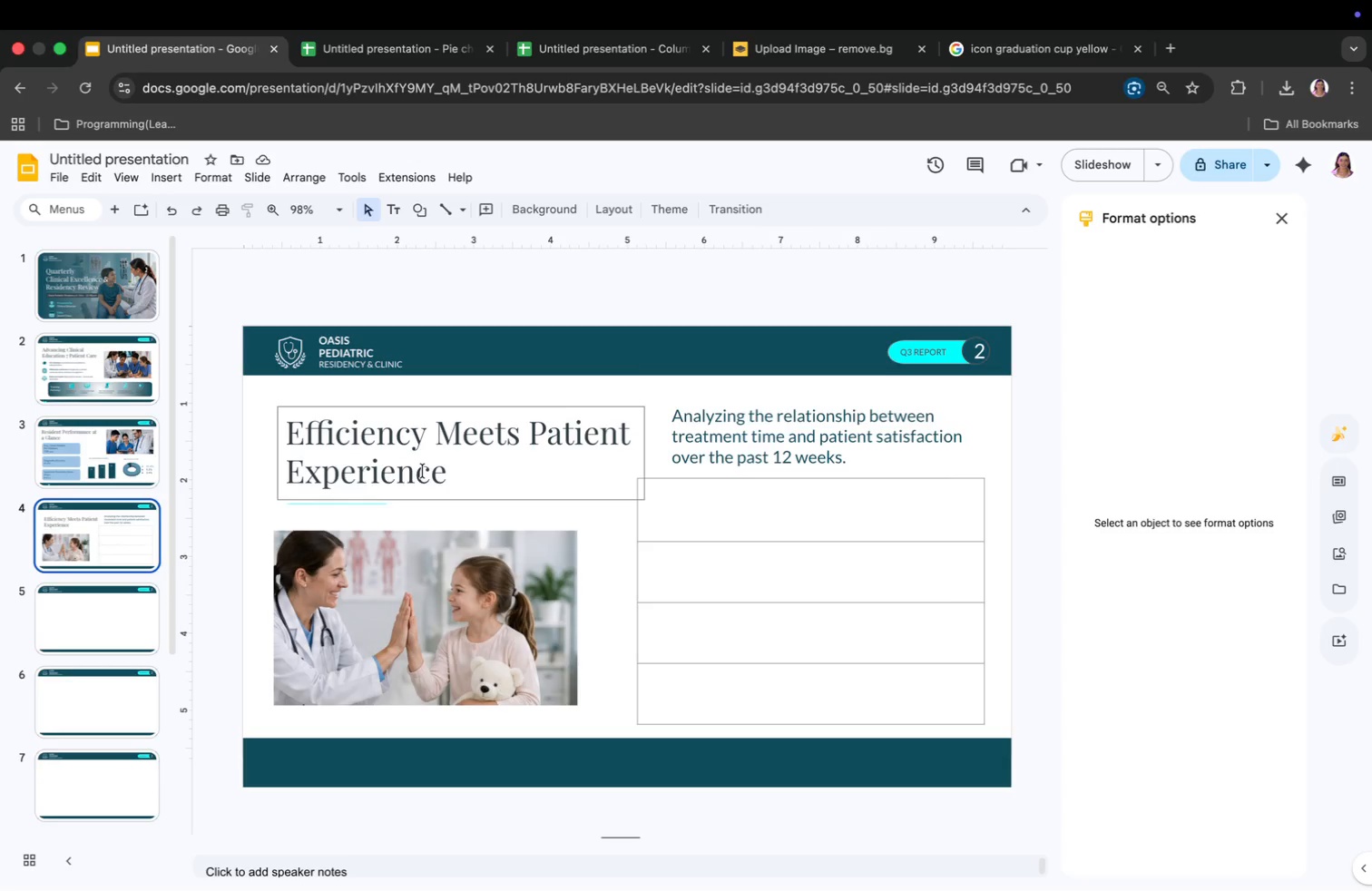 
wait(34.5)
 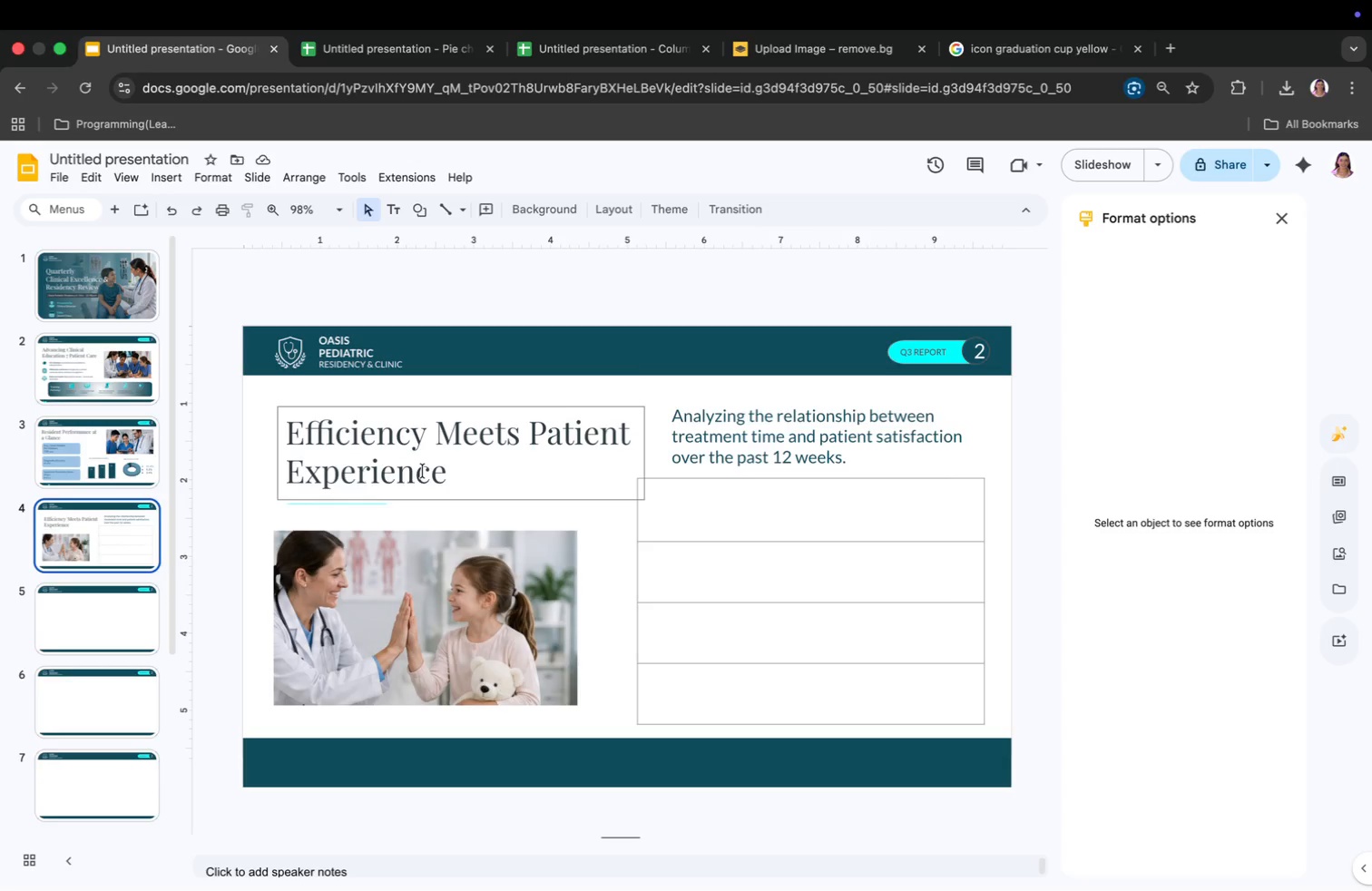 
left_click([982, 352])
 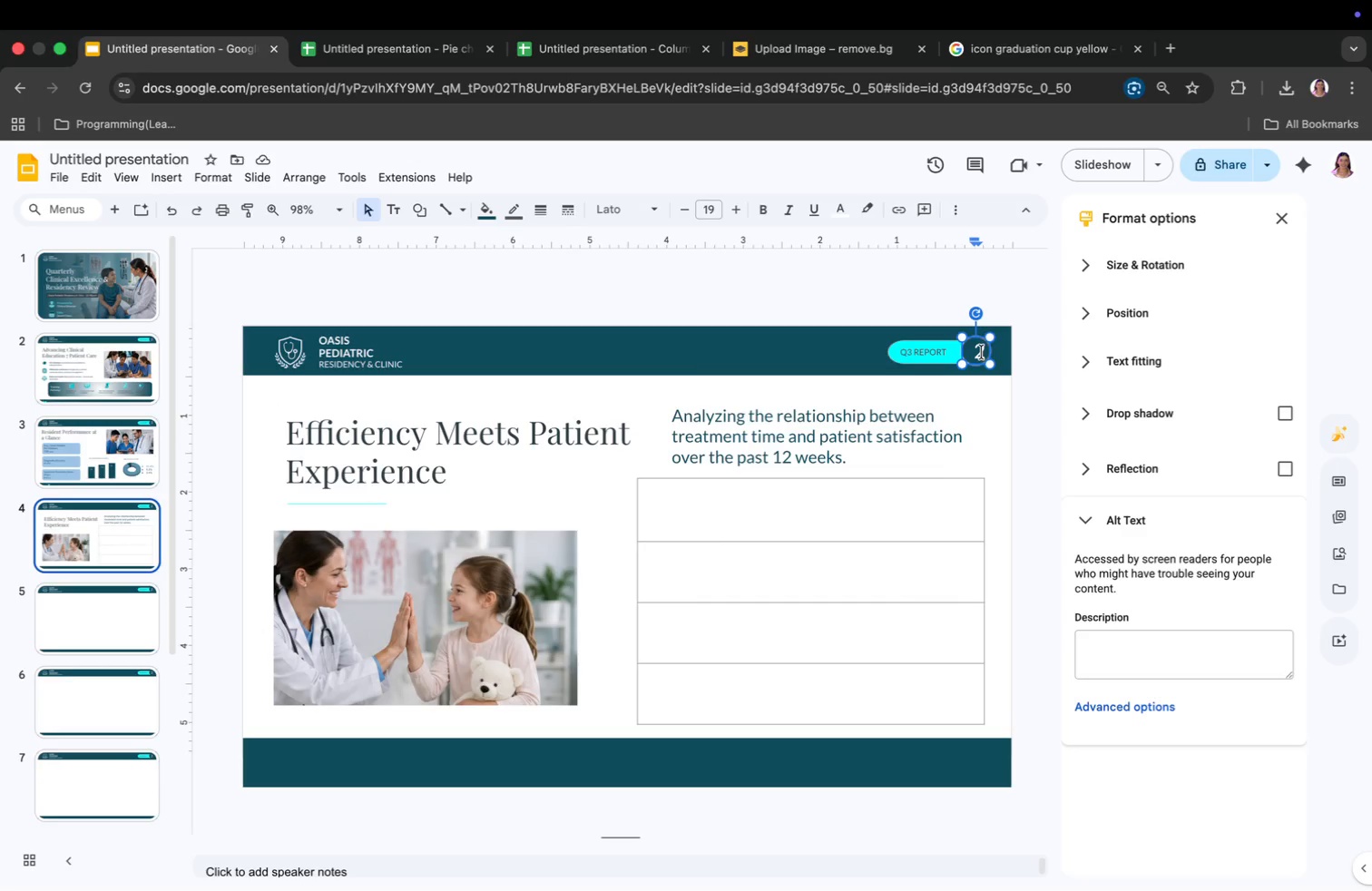 
key(Backspace)
 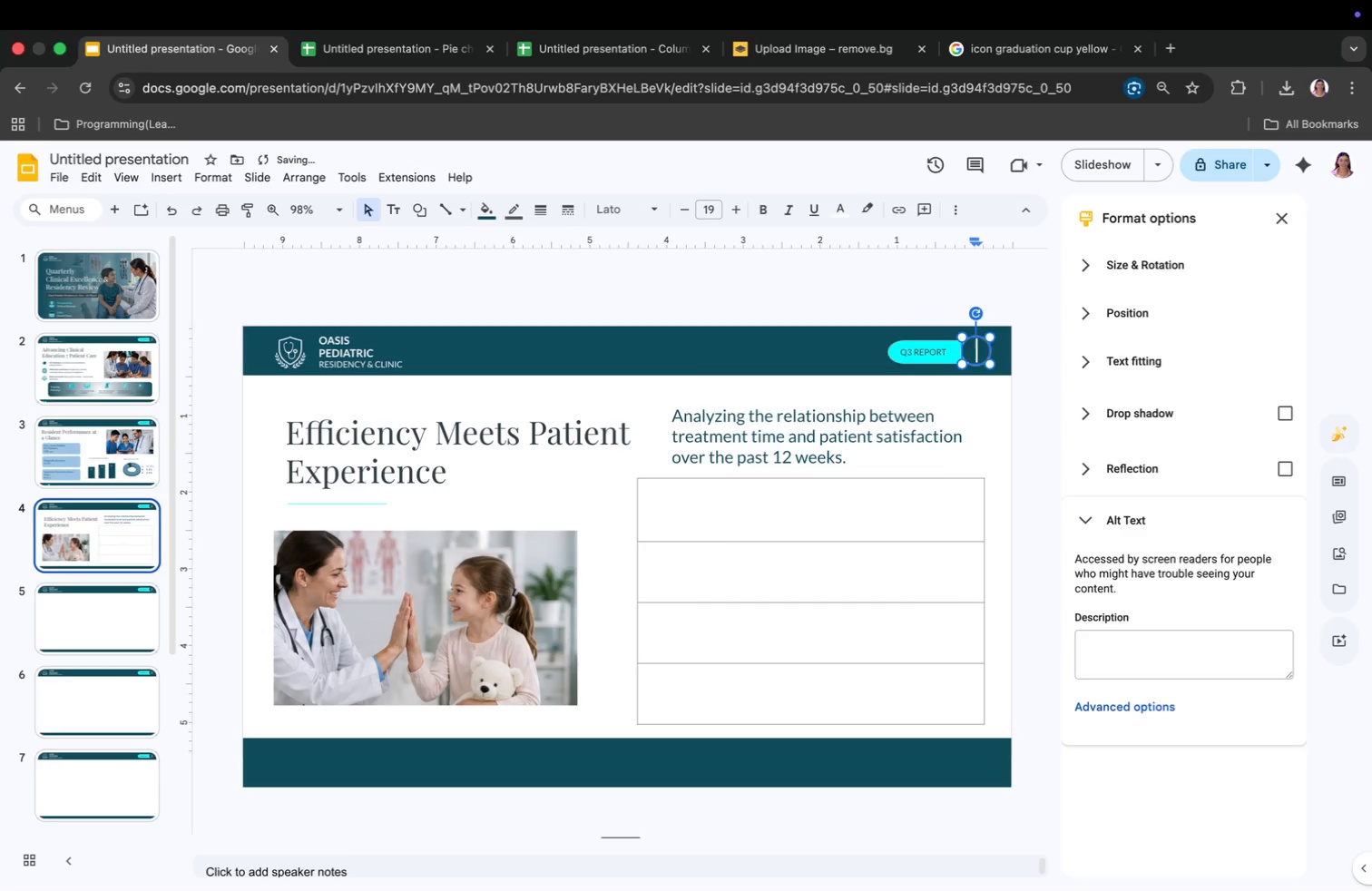 
key(4)
 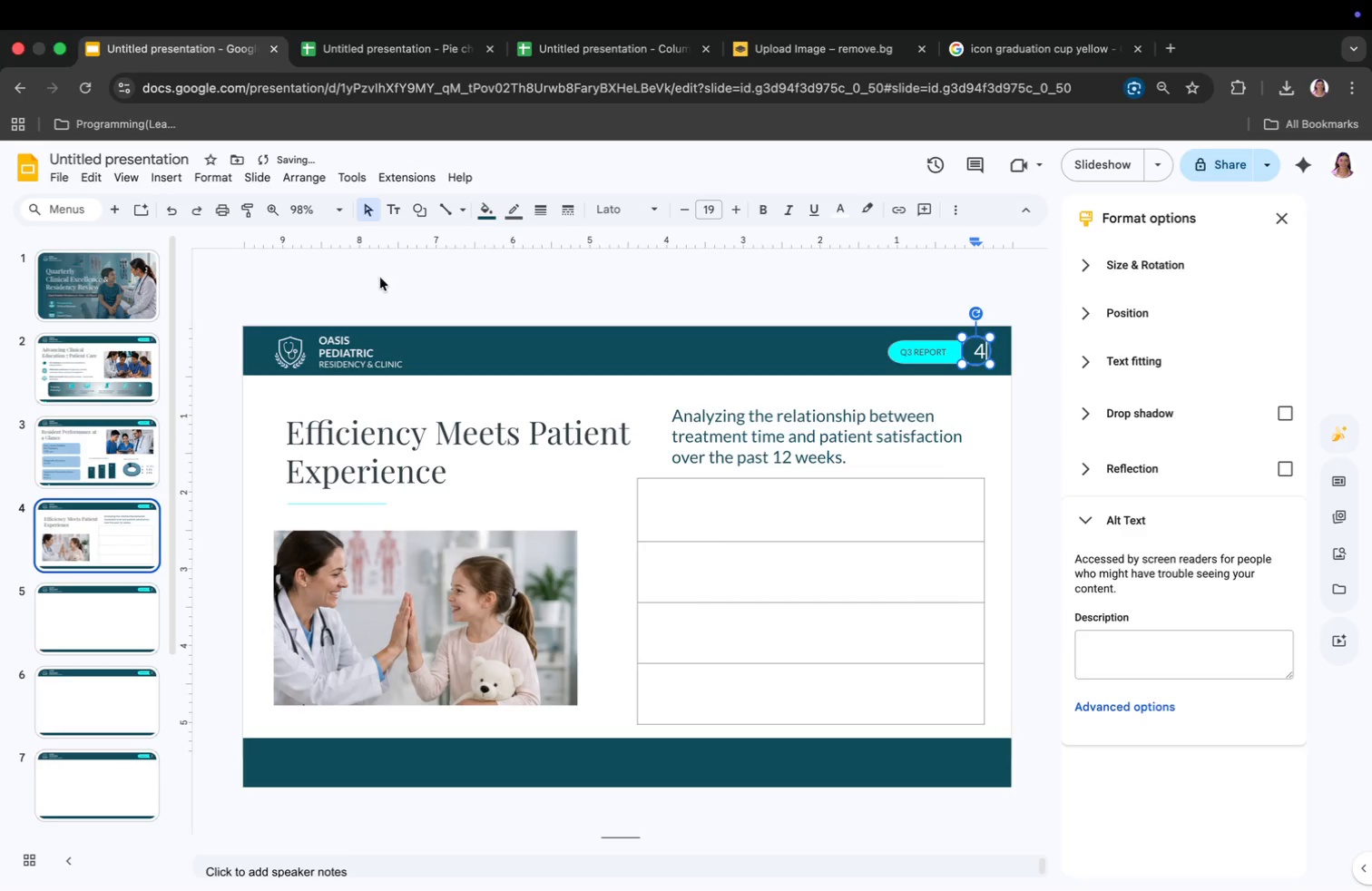 
left_click([112, 292])
 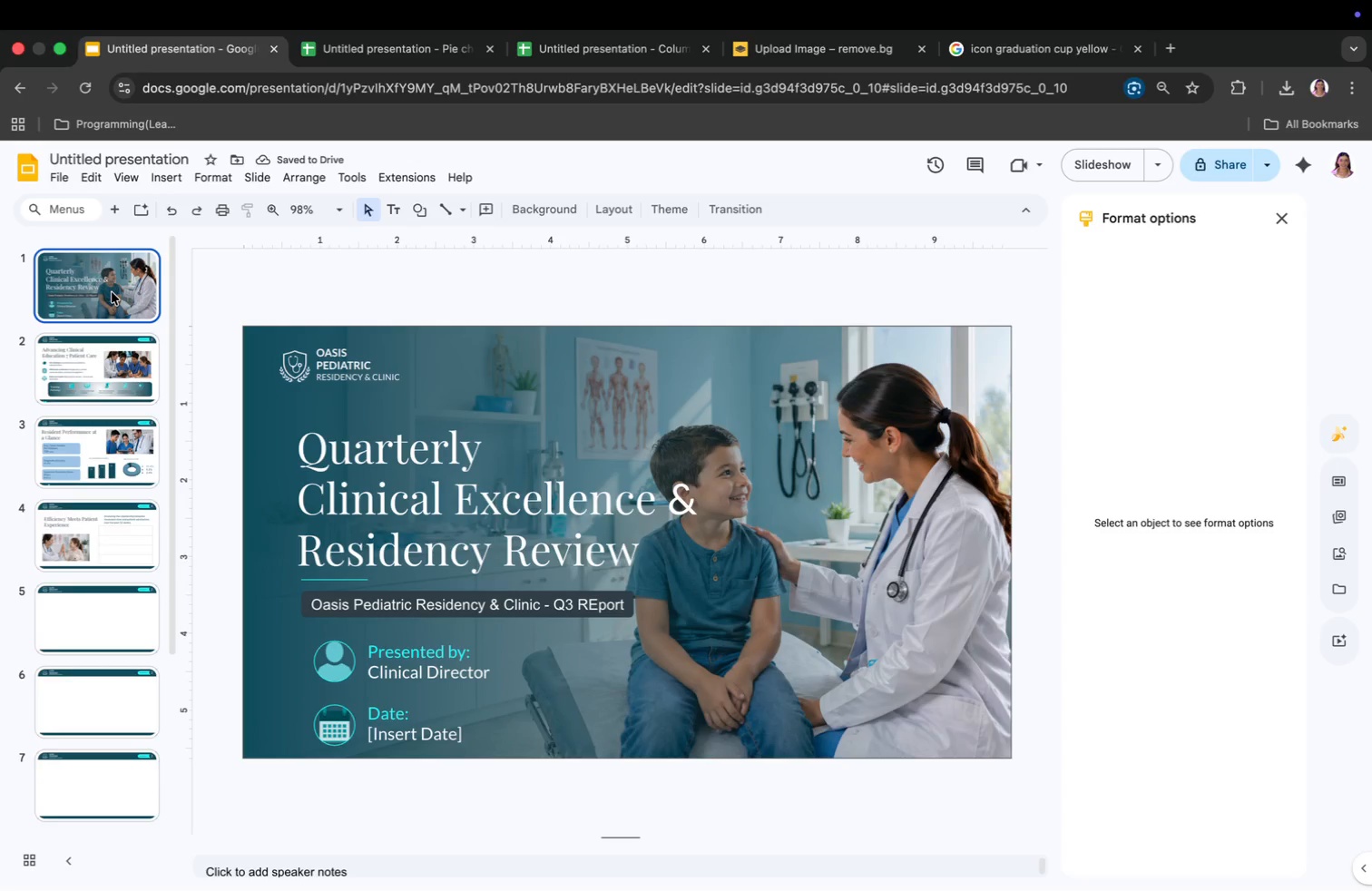 
key(Meta+CommandLeft)
 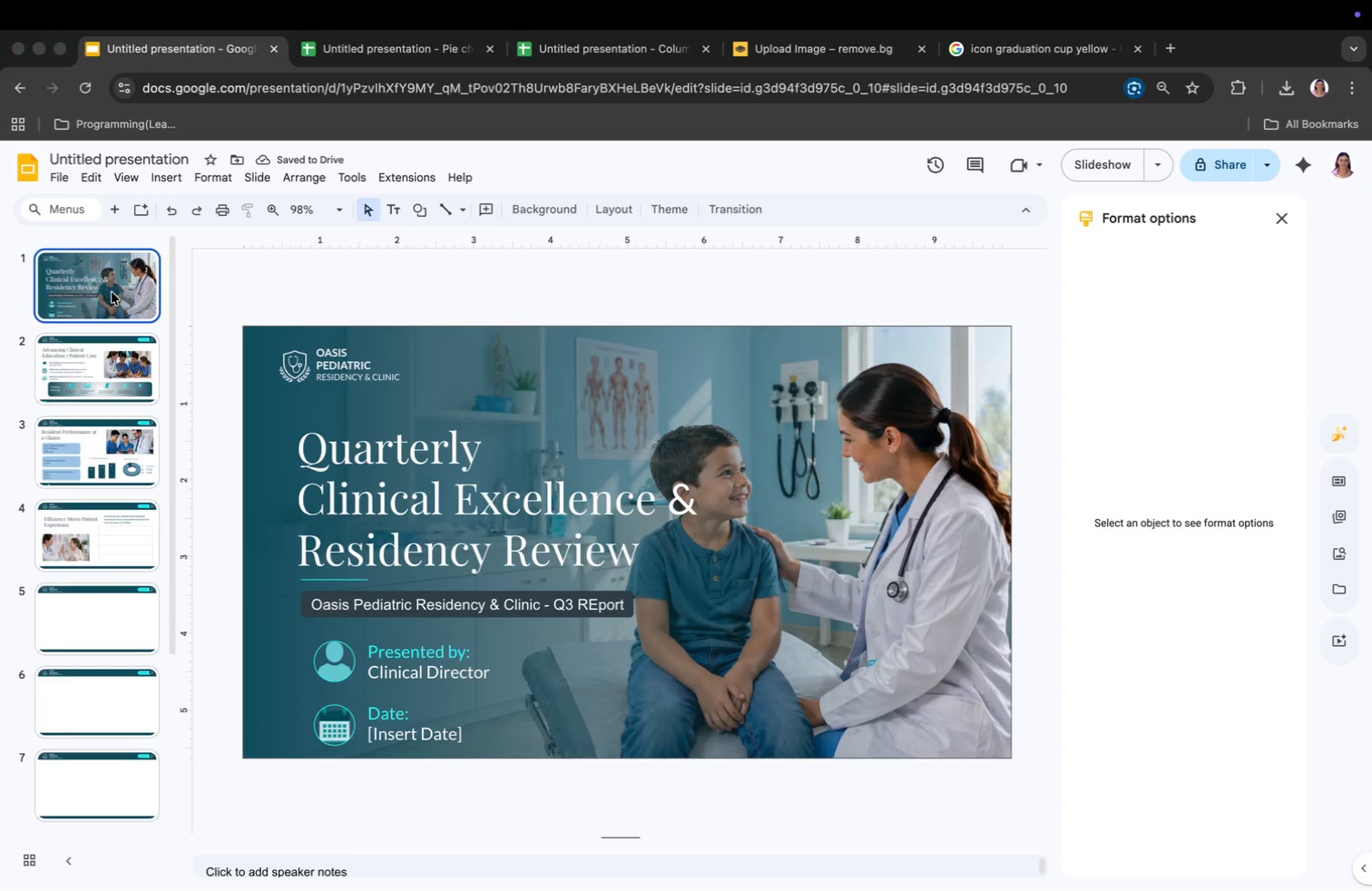 
key(Meta+Tab)